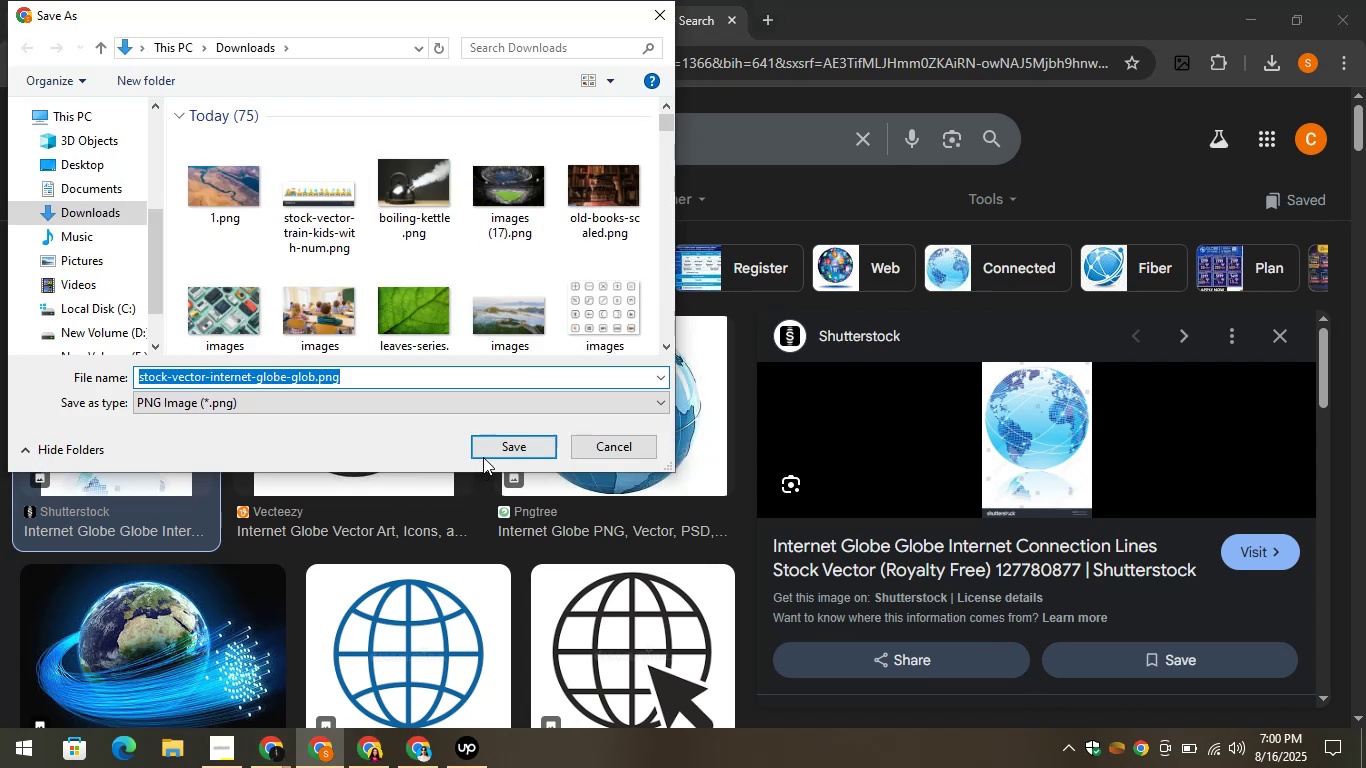 
left_click([169, 0])
 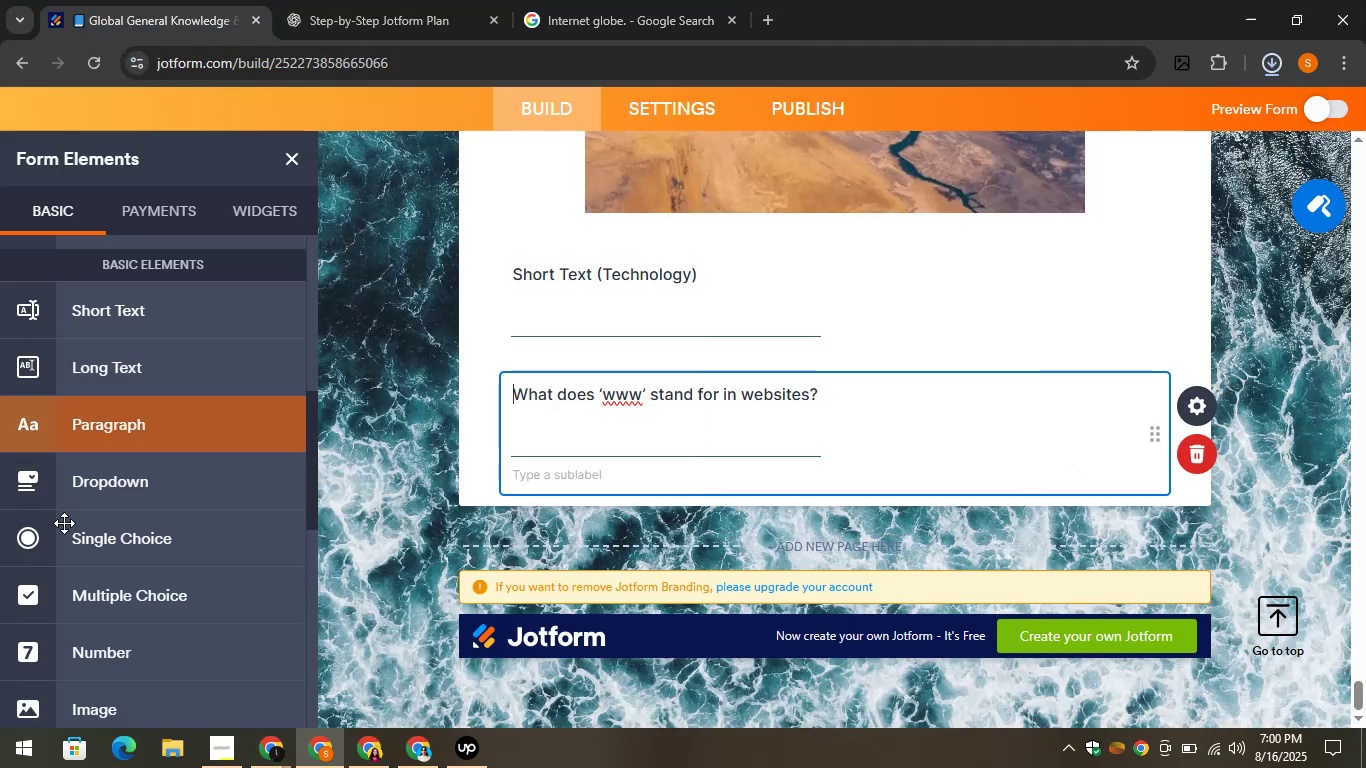 
scroll: coordinate [106, 579], scroll_direction: down, amount: 2.0
 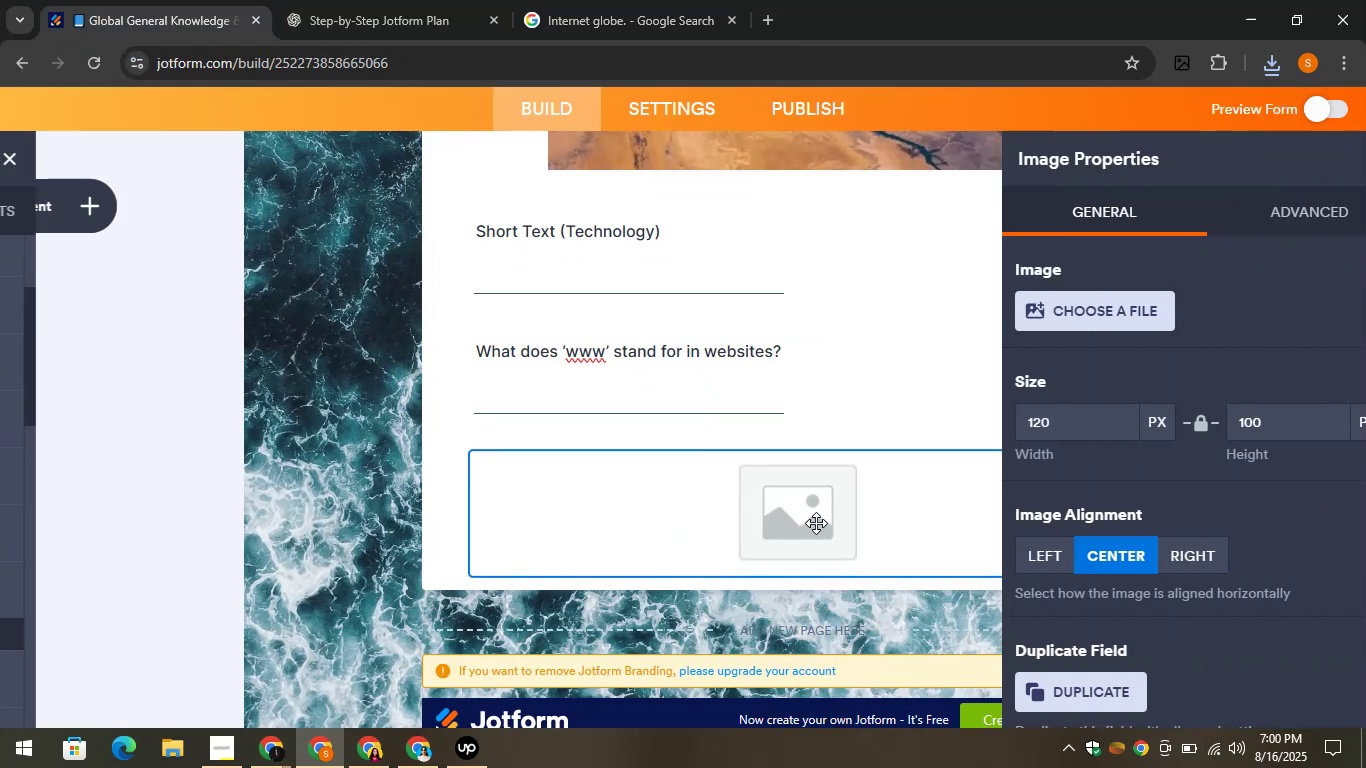 
left_click([1063, 316])
 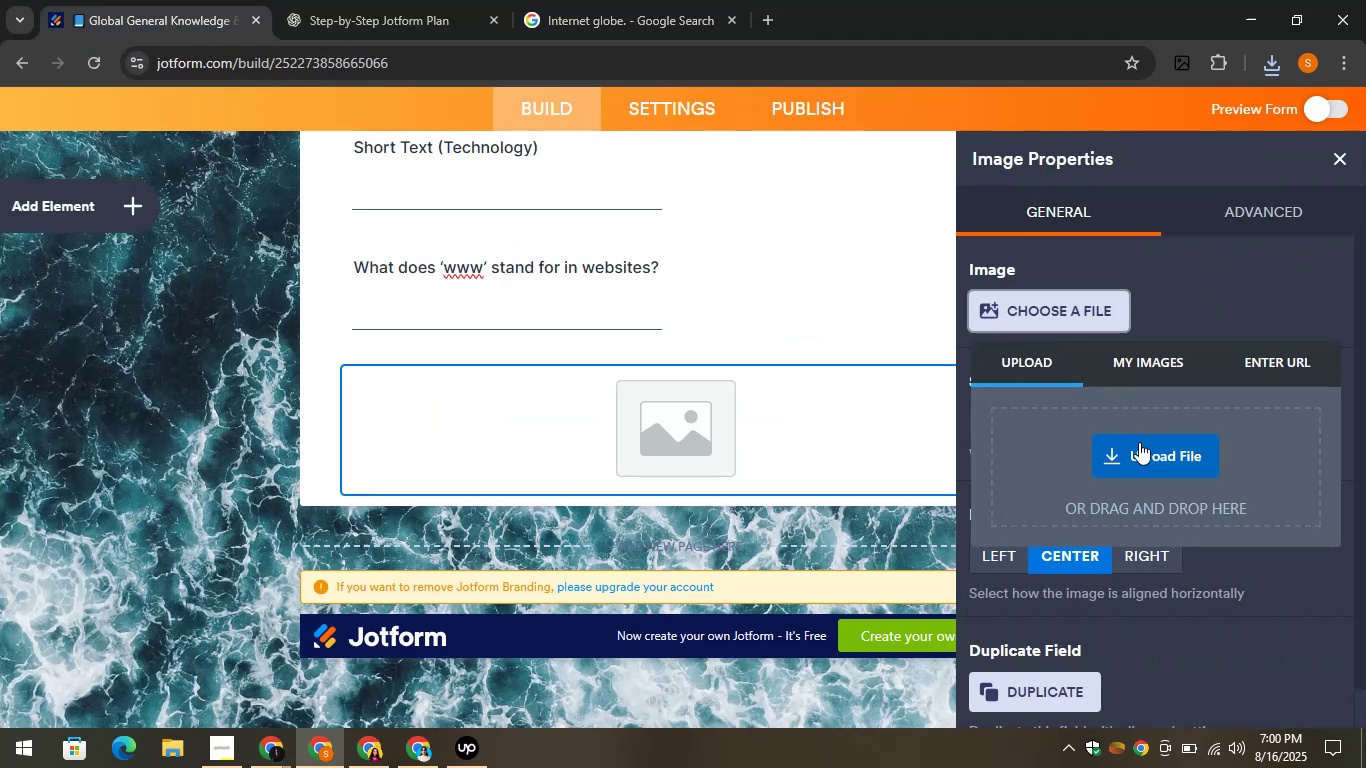 
left_click([1139, 443])
 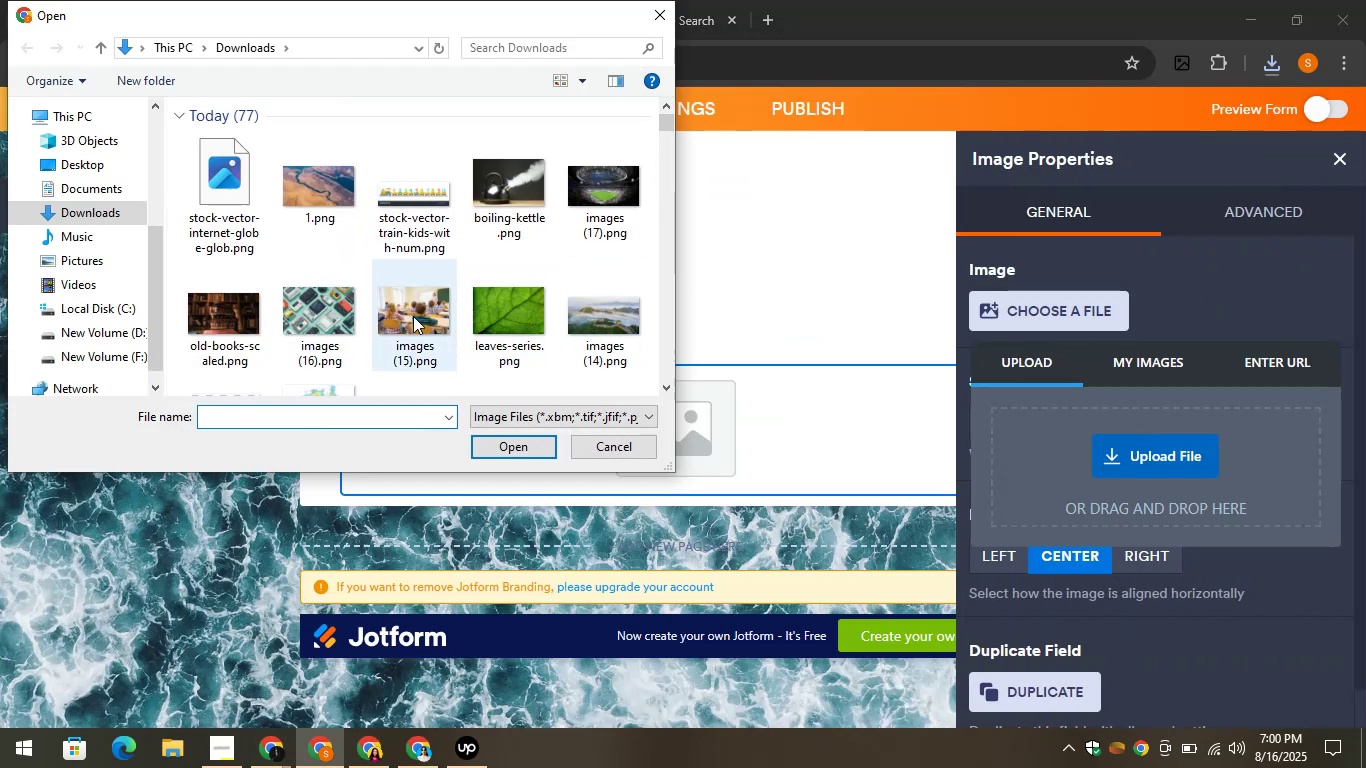 
left_click([220, 197])
 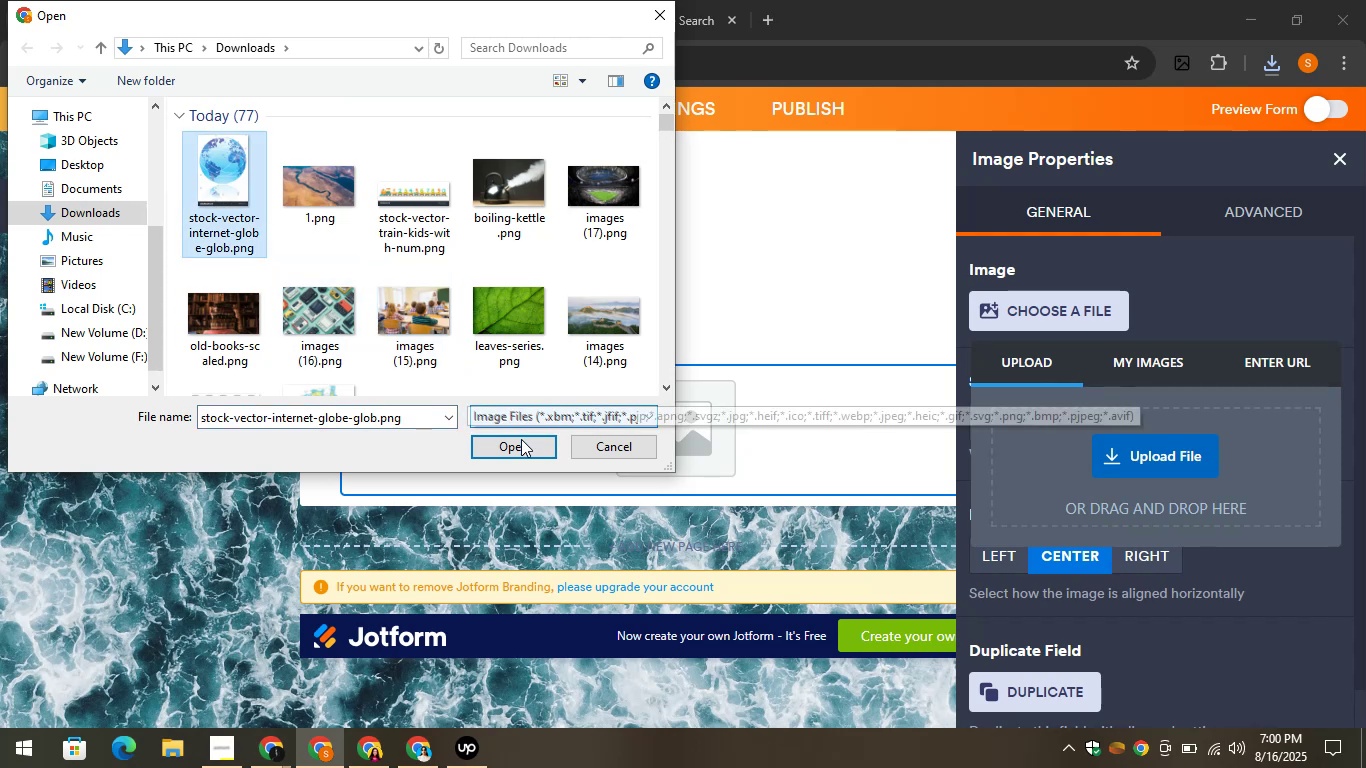 
left_click([521, 439])
 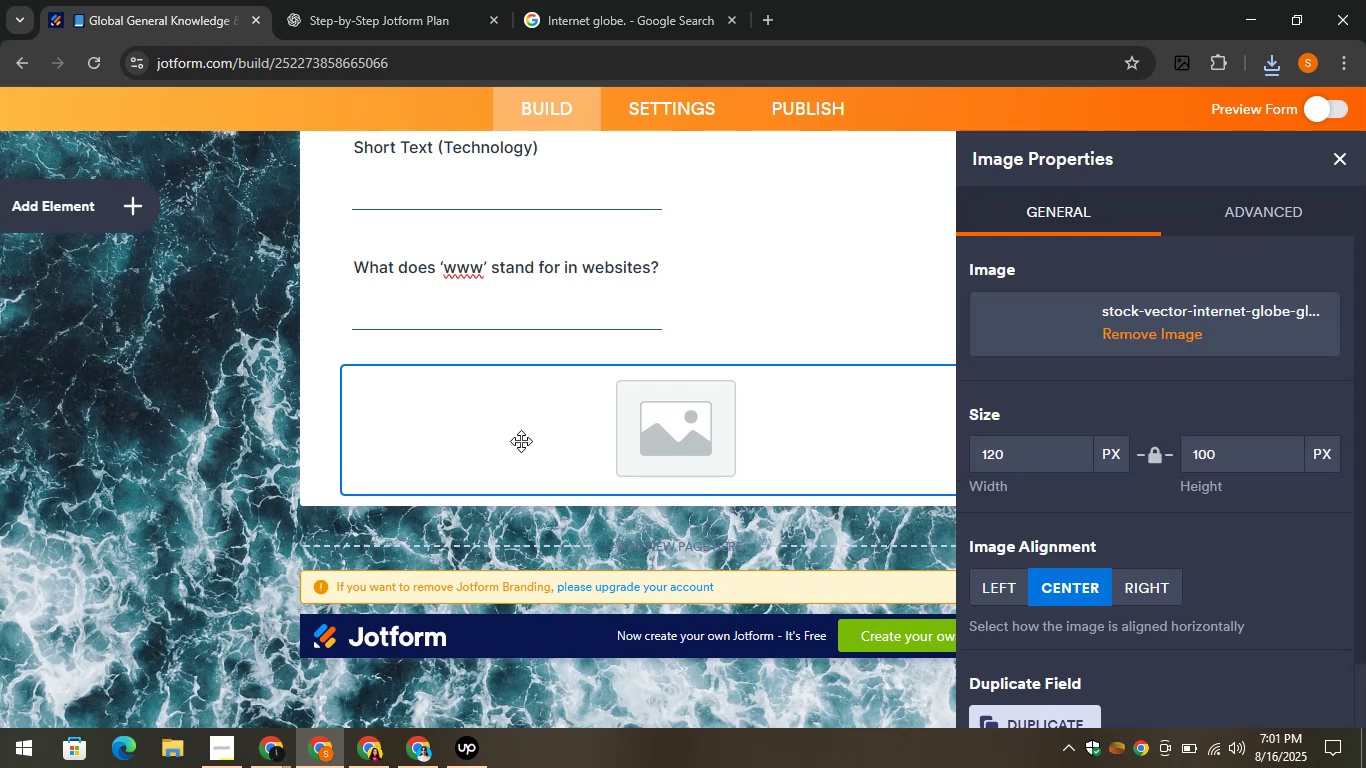 
wait(20.65)
 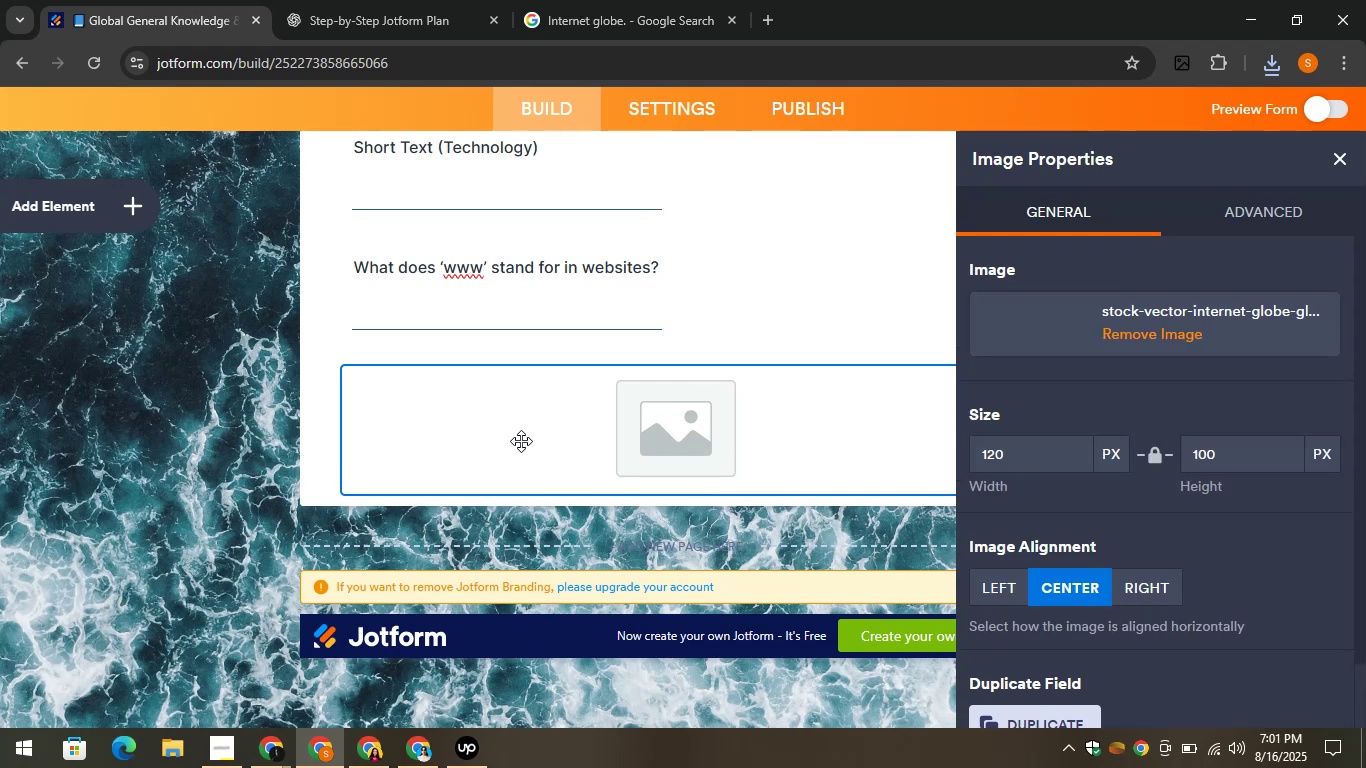 
left_click([1334, 155])
 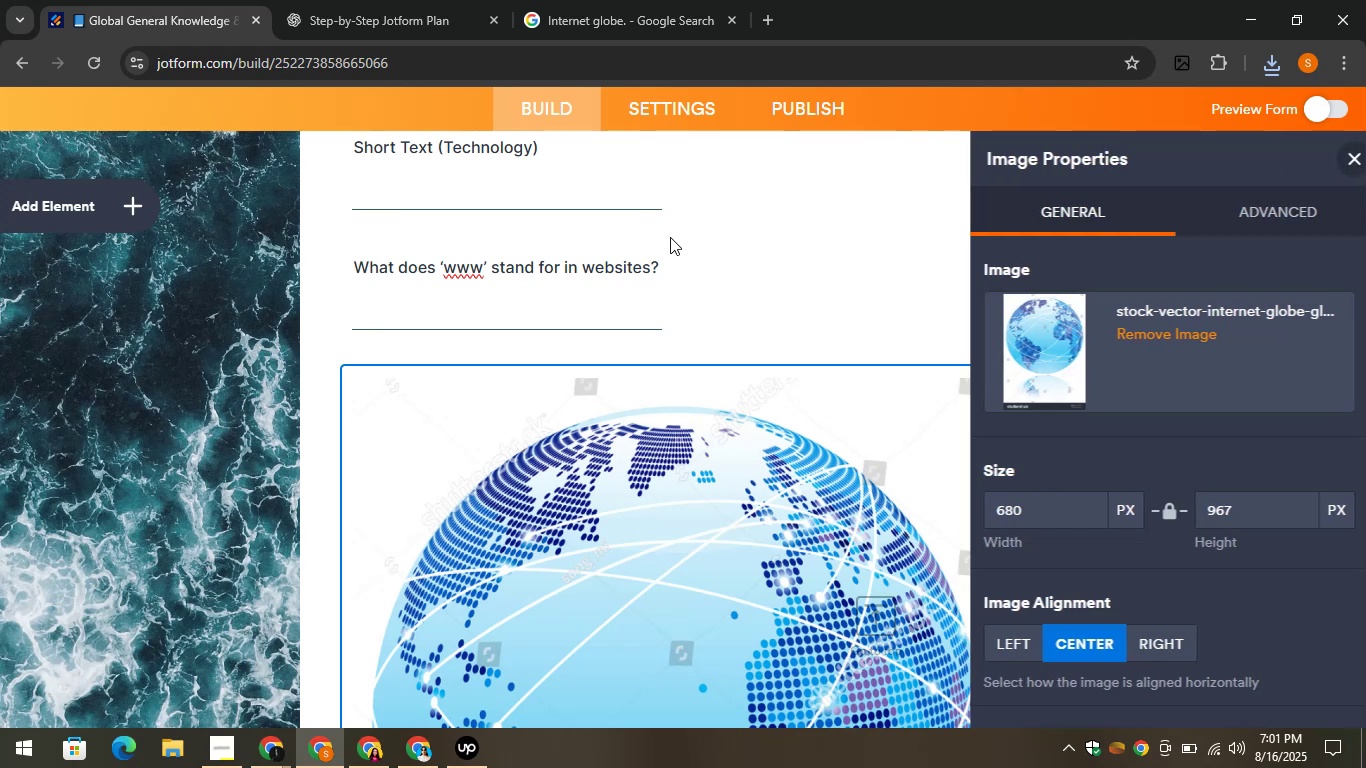 
scroll: coordinate [685, 246], scroll_direction: down, amount: 9.0
 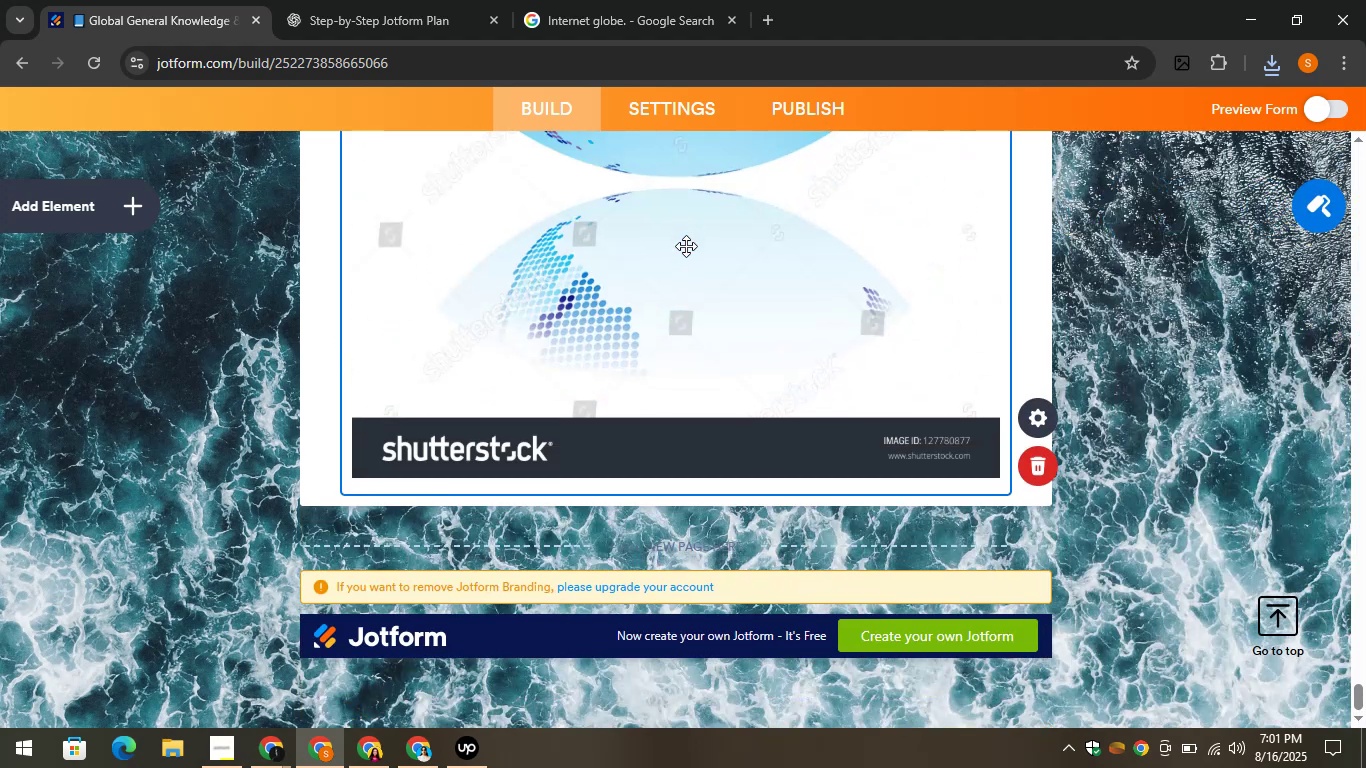 
scroll: coordinate [743, 282], scroll_direction: up, amount: 10.0
 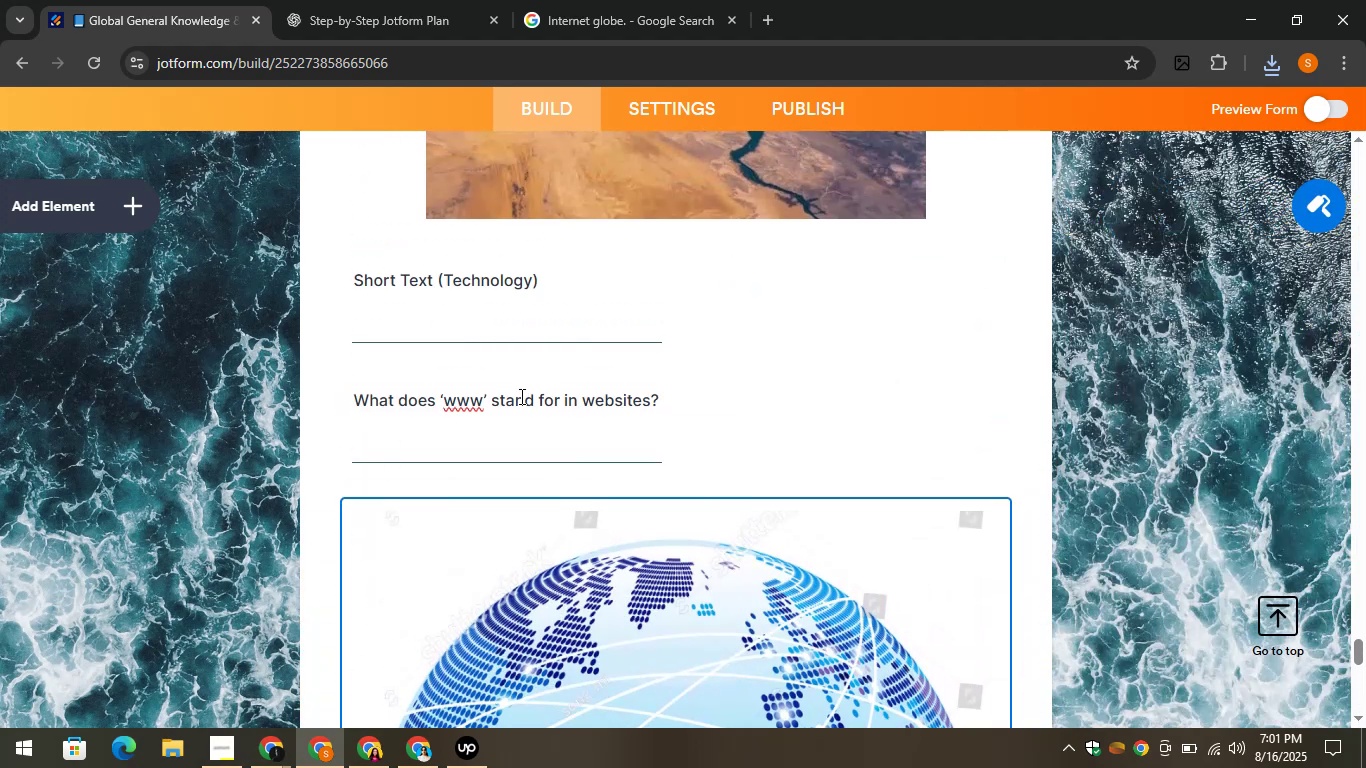 
scroll: coordinate [718, 325], scroll_direction: down, amount: 18.0
 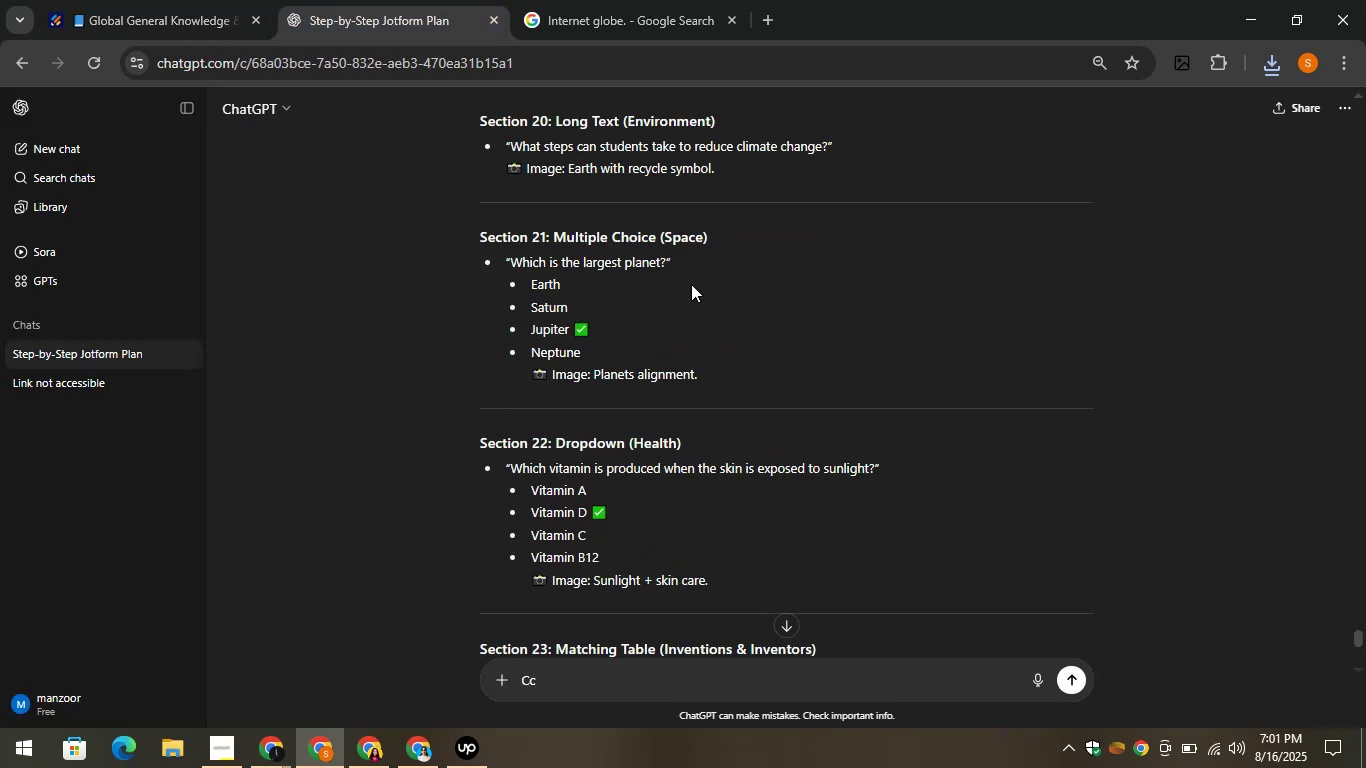 
scroll: coordinate [691, 274], scroll_direction: up, amount: 2.0
 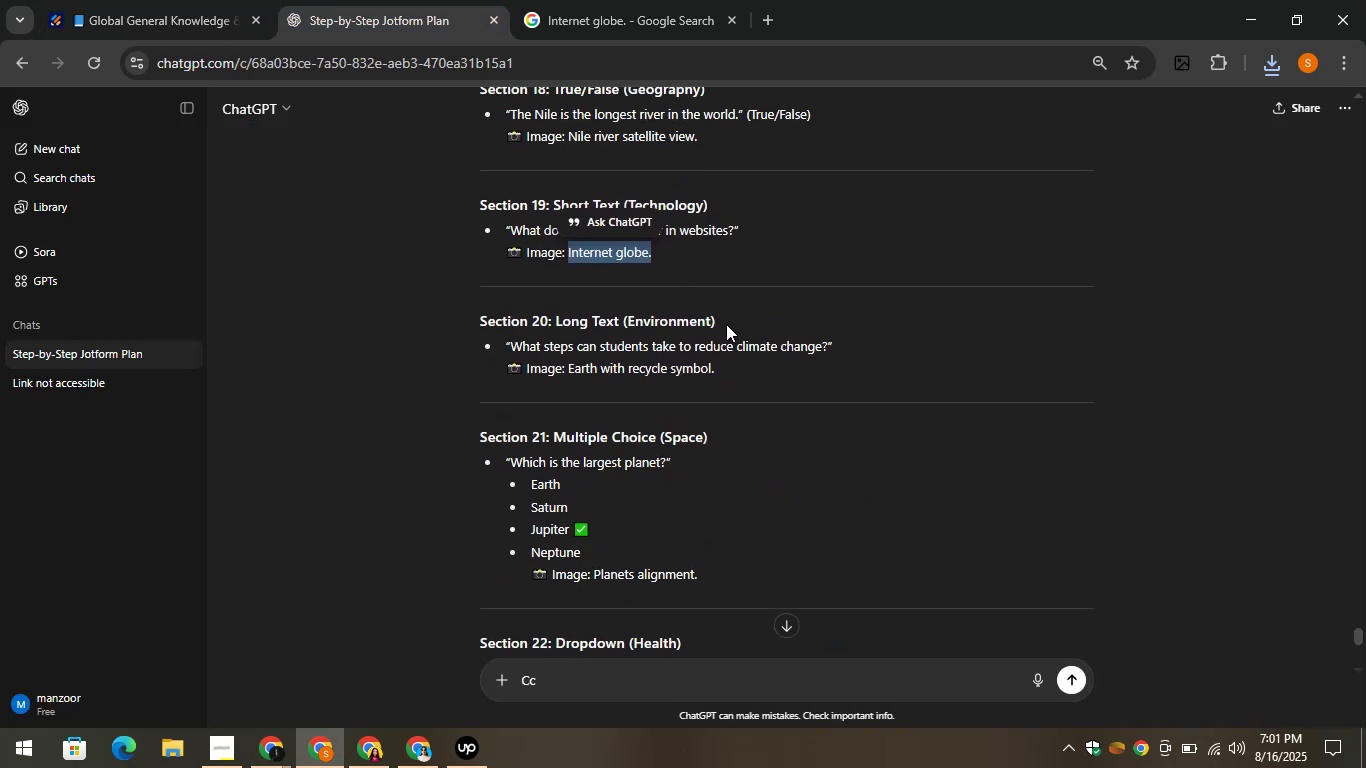 
left_click_drag(start_coordinate=[726, 324], to_coordinate=[552, 321])
 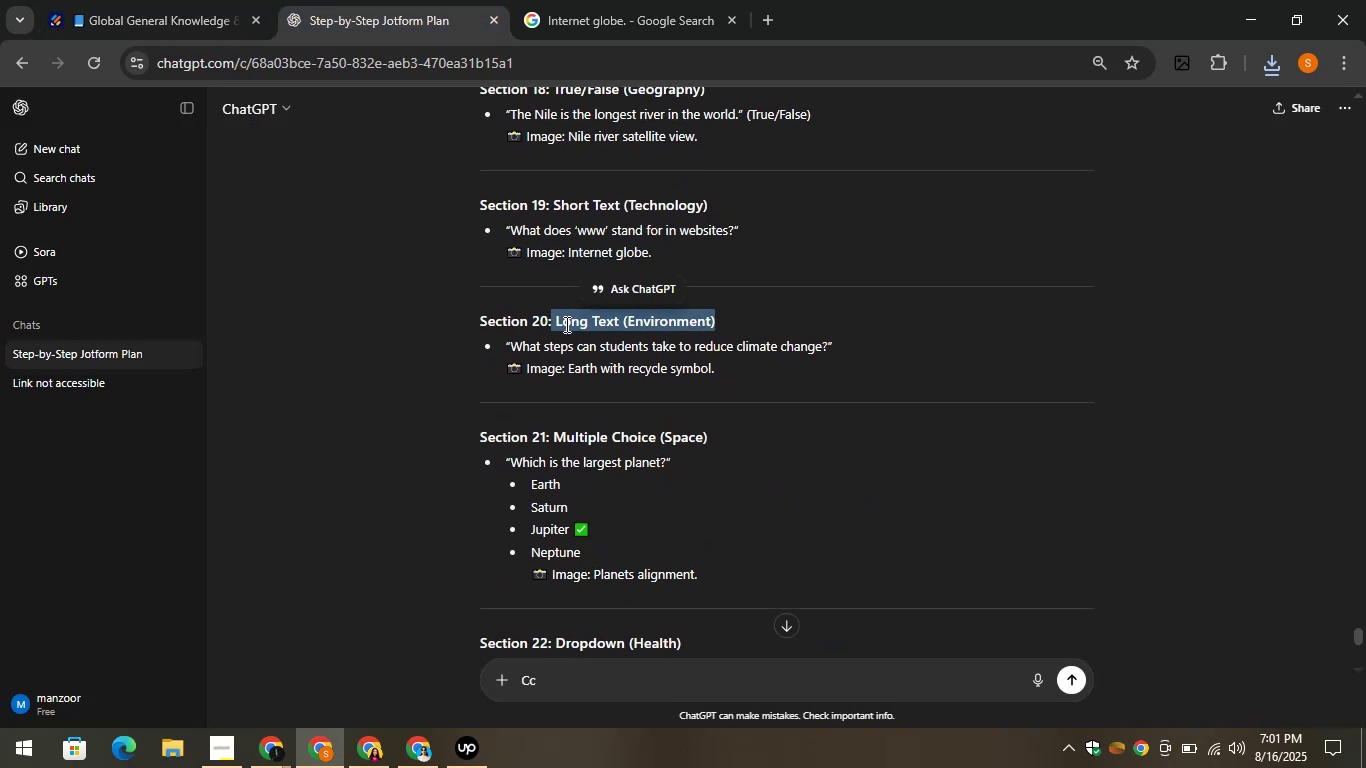 
right_click([565, 324])
 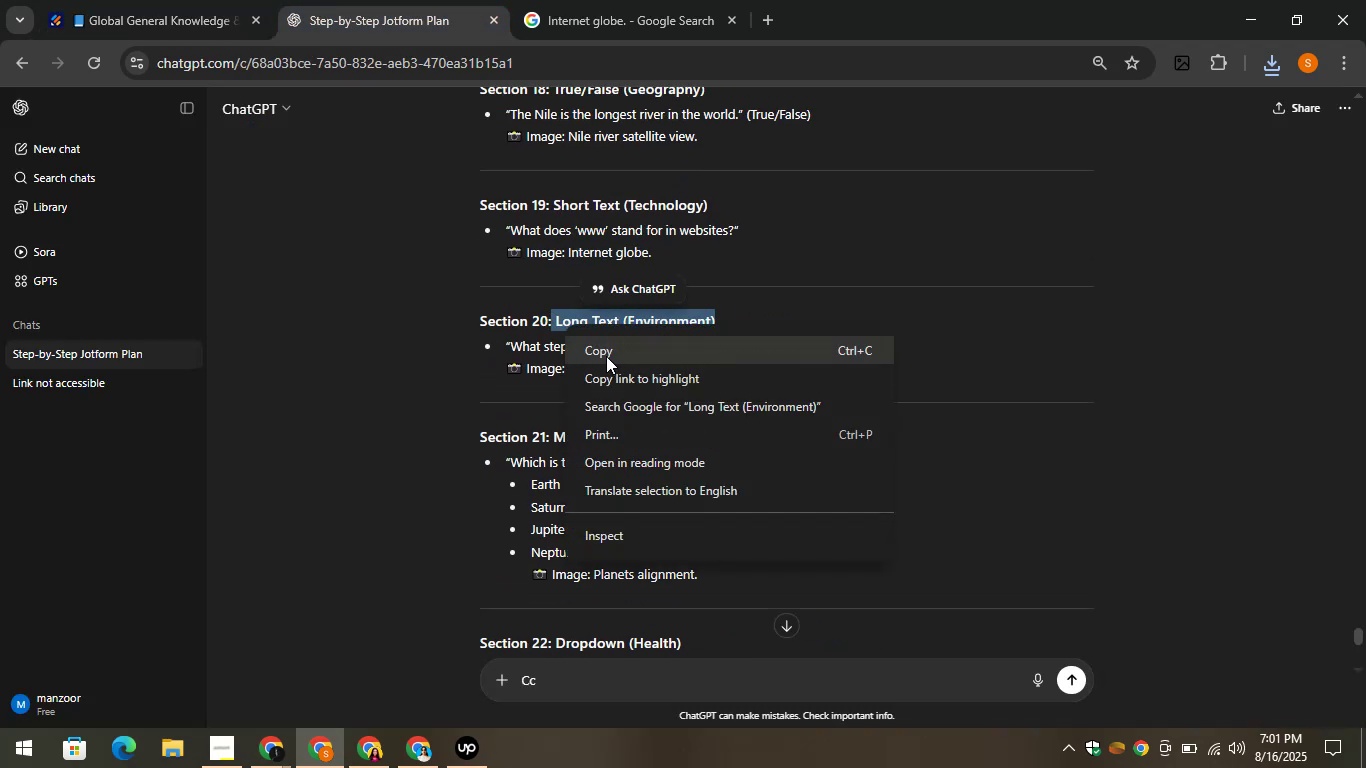 
left_click([603, 352])
 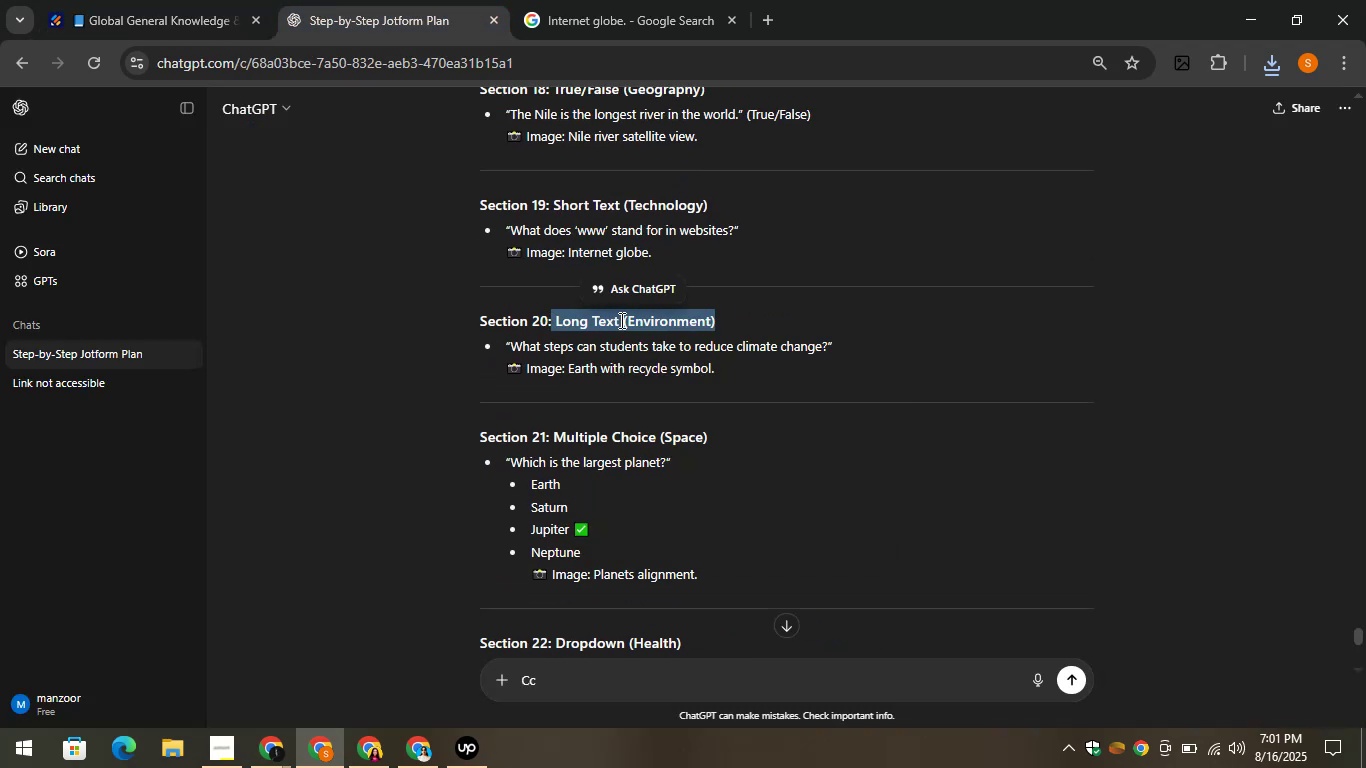 
left_click([621, 321])
 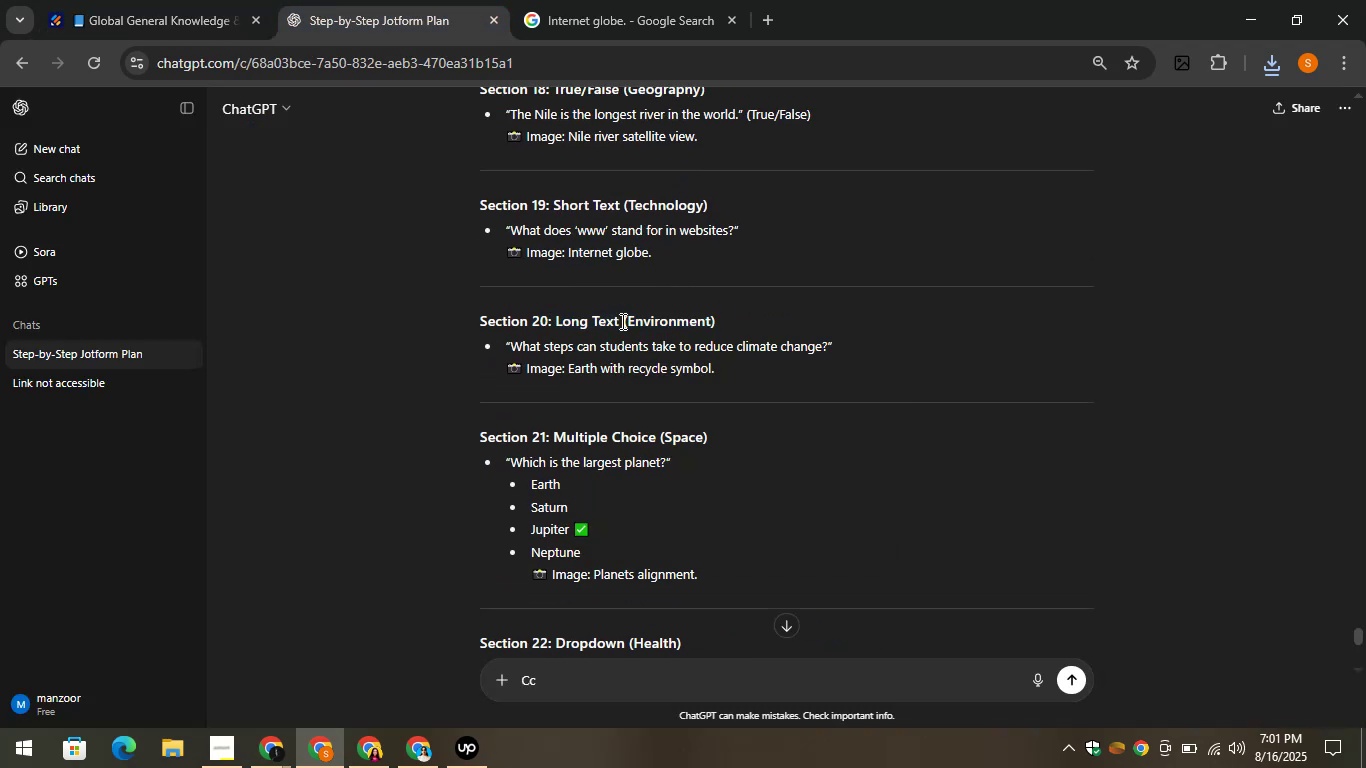 
left_click_drag(start_coordinate=[621, 321], to_coordinate=[733, 326])
 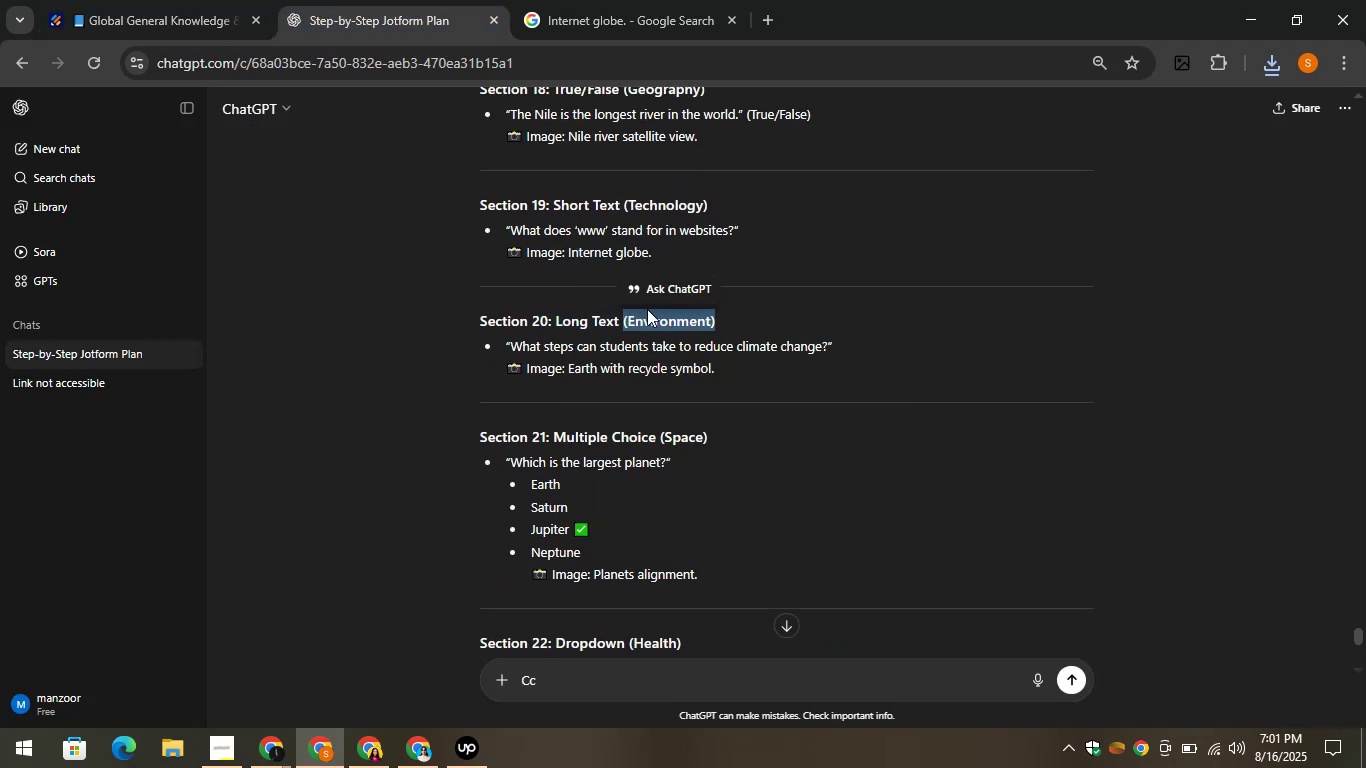 
right_click([647, 309])
 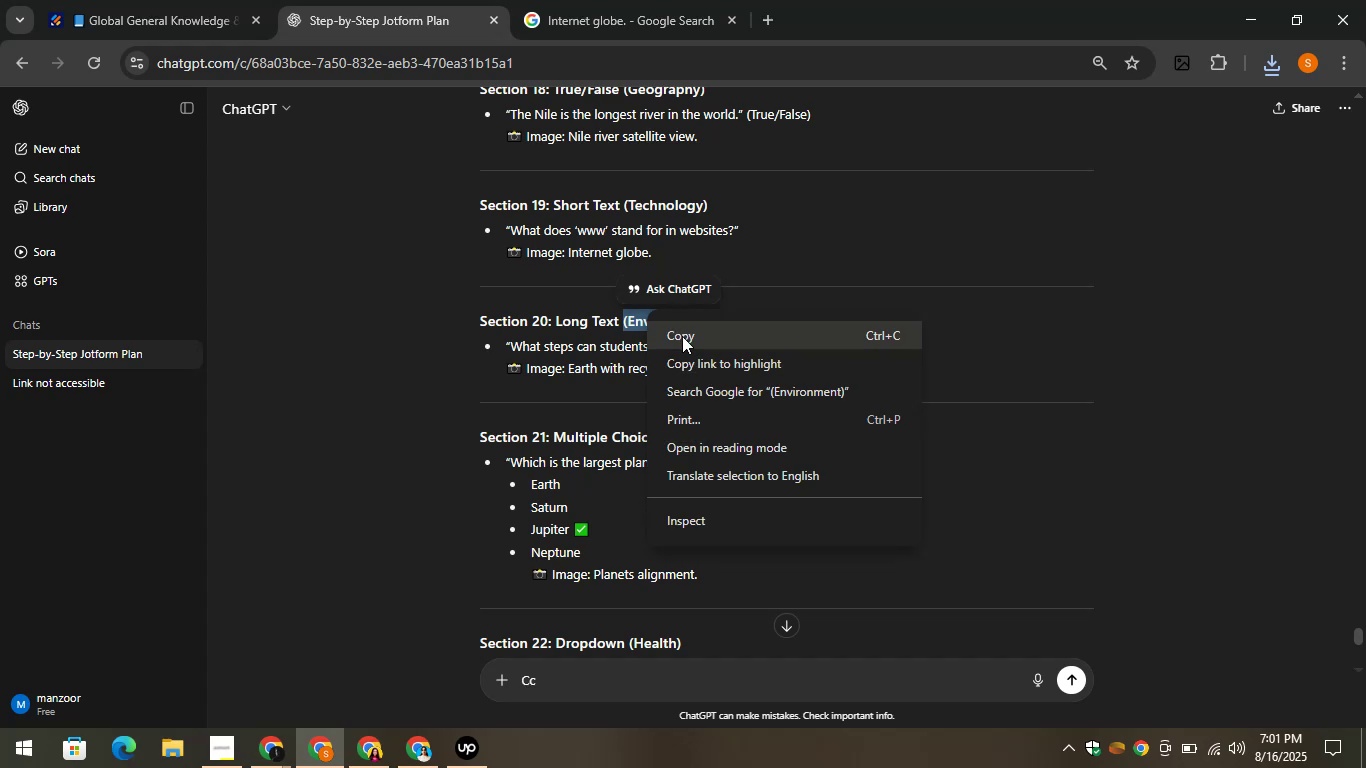 
left_click([682, 336])
 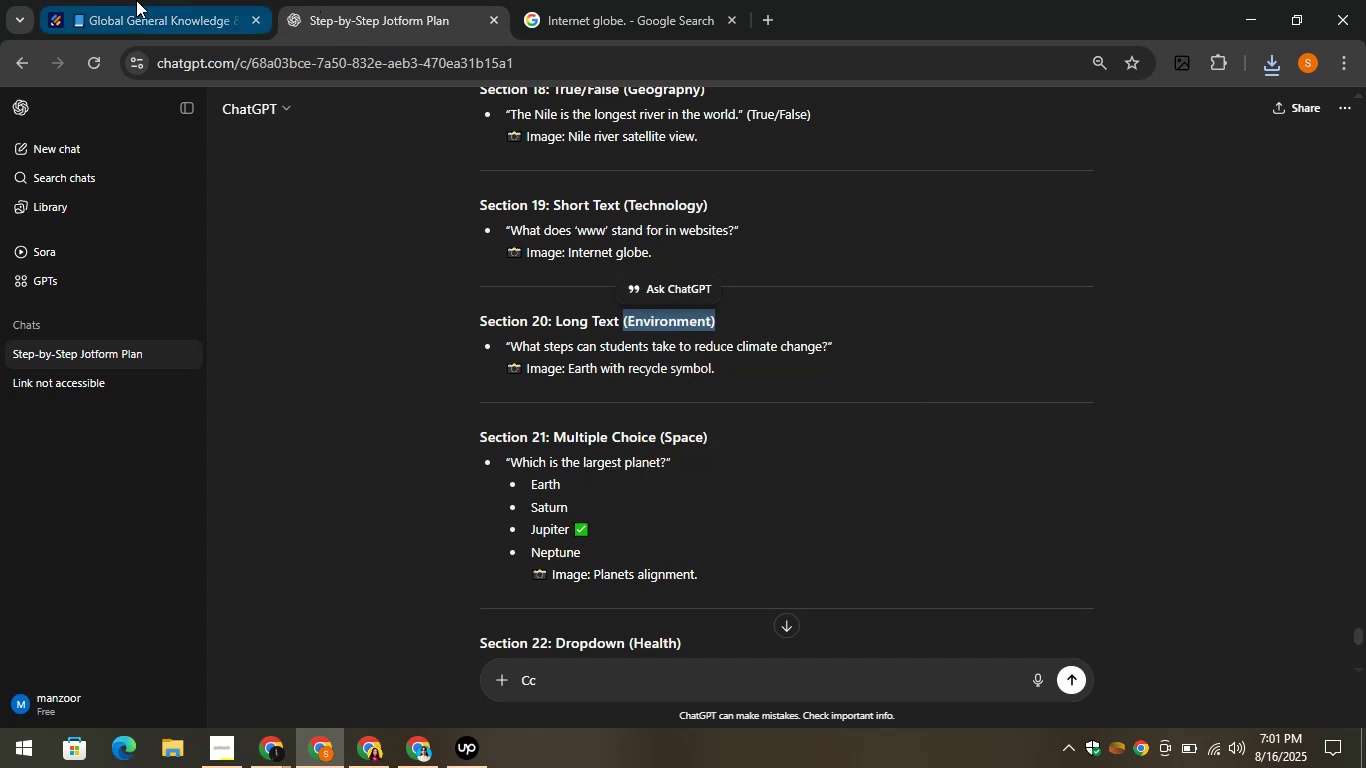 
left_click([136, 0])
 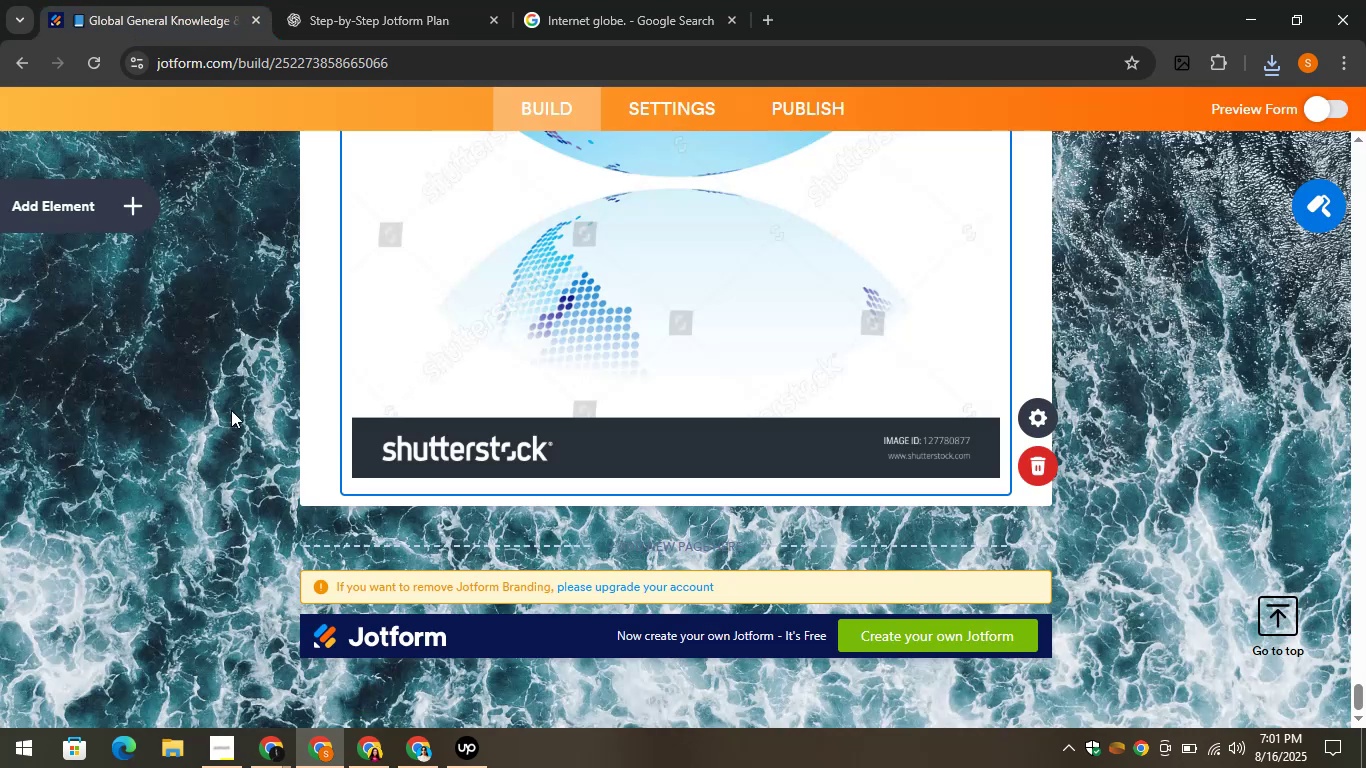 
scroll: coordinate [223, 401], scroll_direction: up, amount: 4.0
 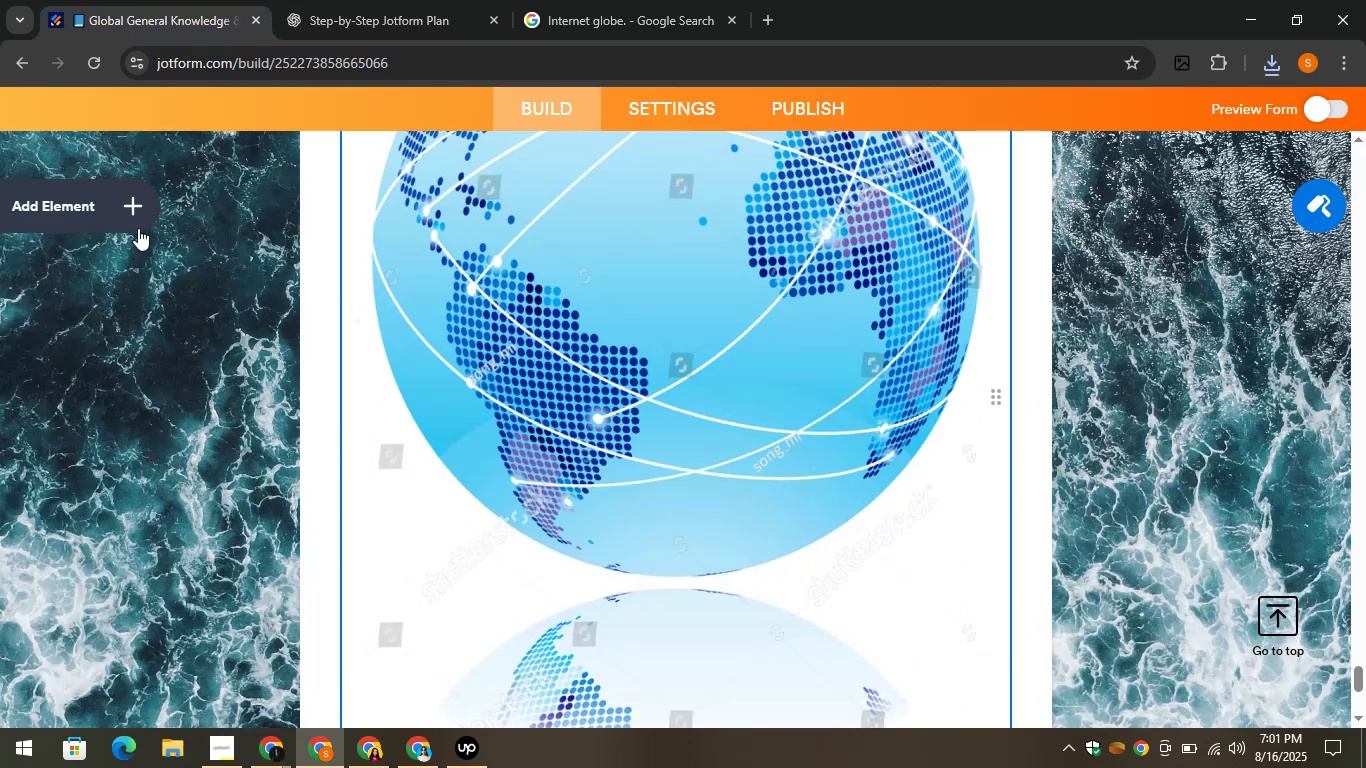 
left_click([136, 215])
 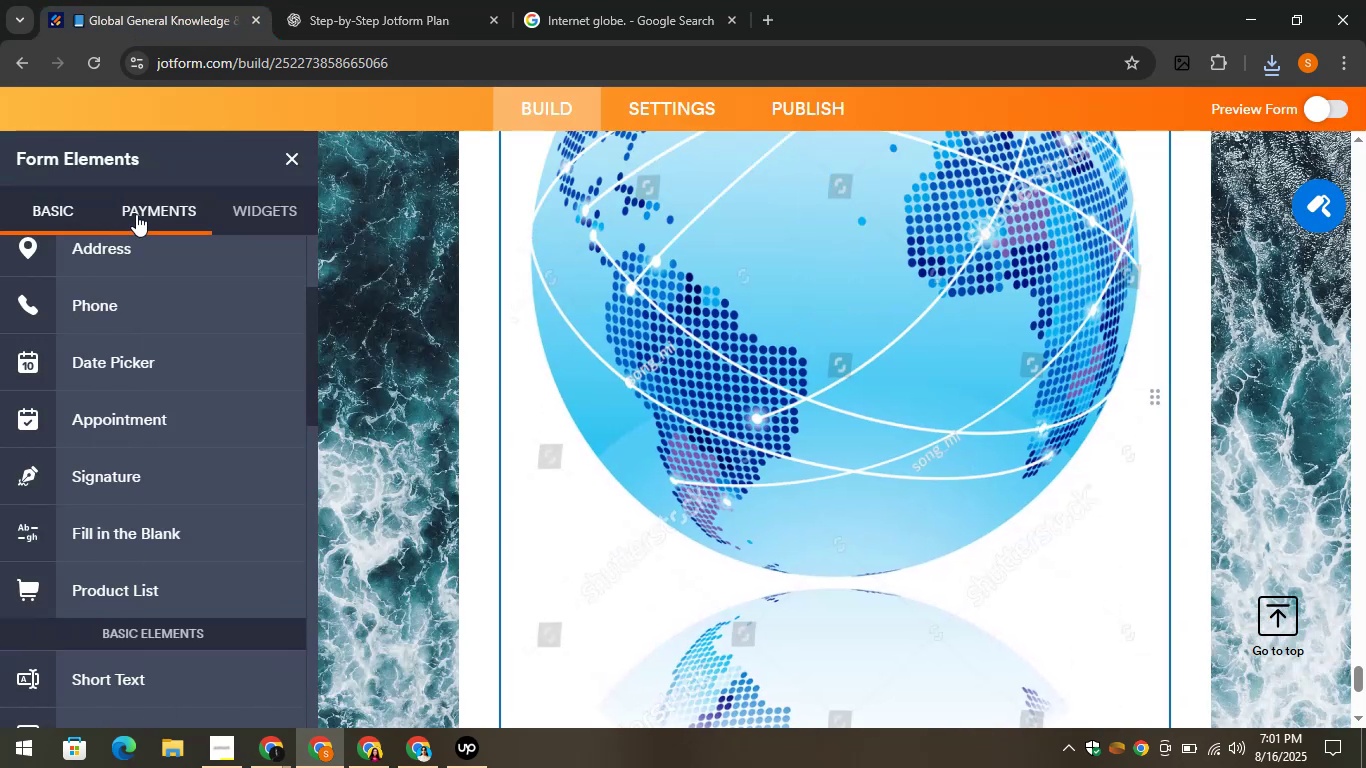 
scroll: coordinate [153, 269], scroll_direction: up, amount: 12.0
 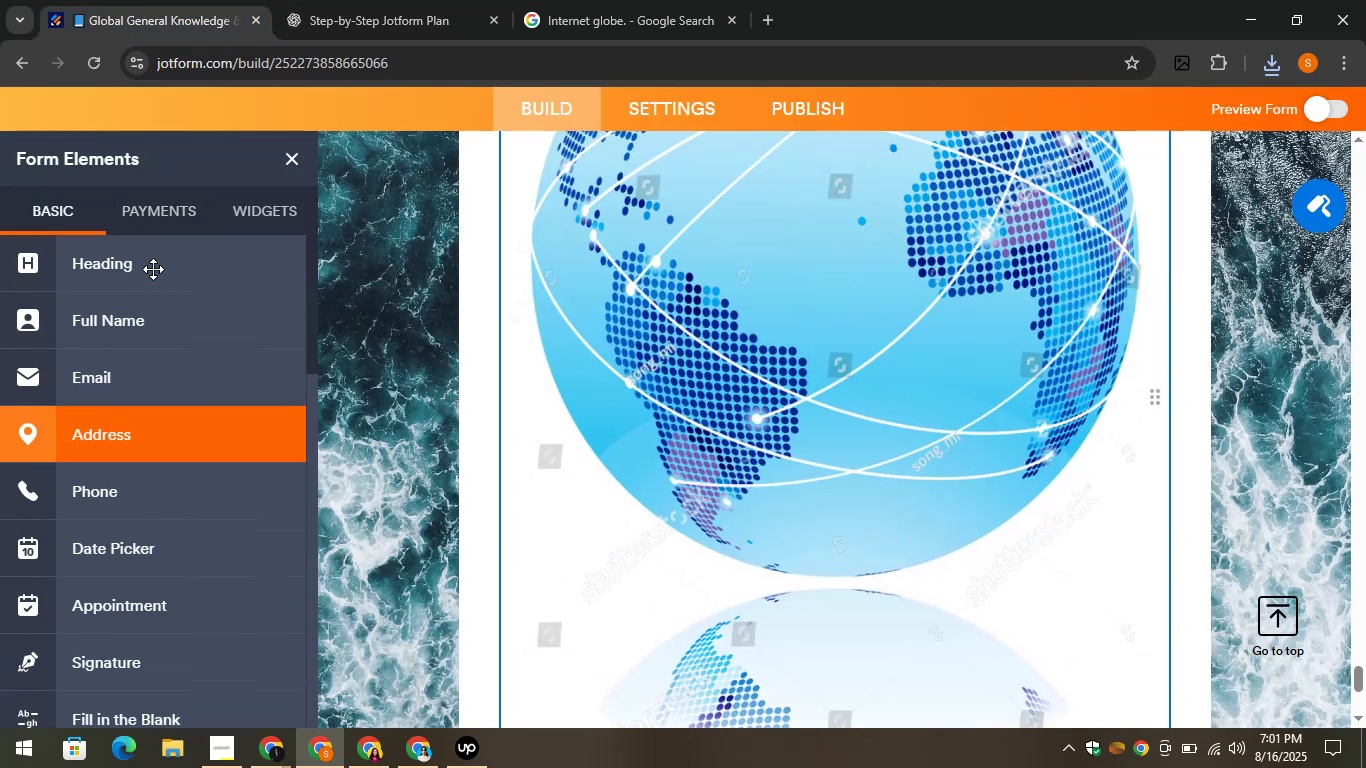 
left_click([153, 269])
 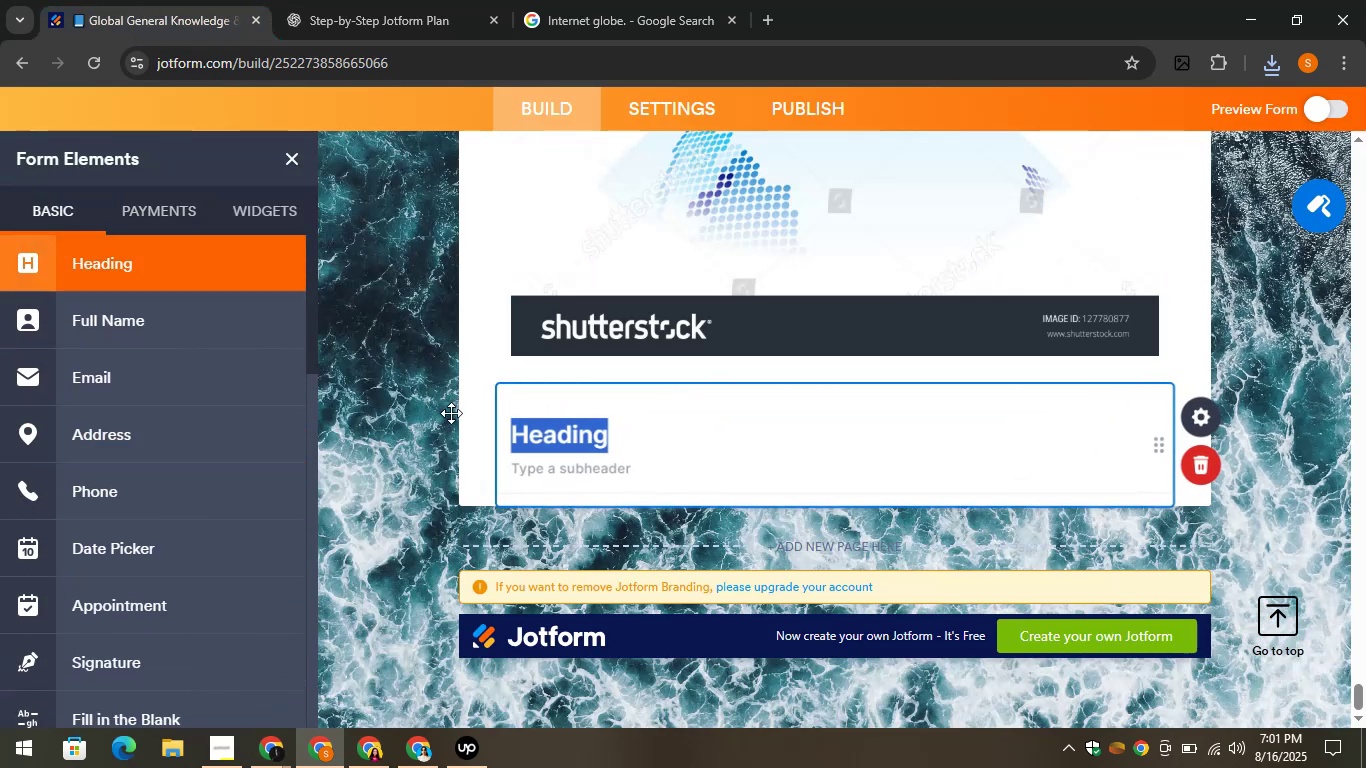 
key(Control+V)
 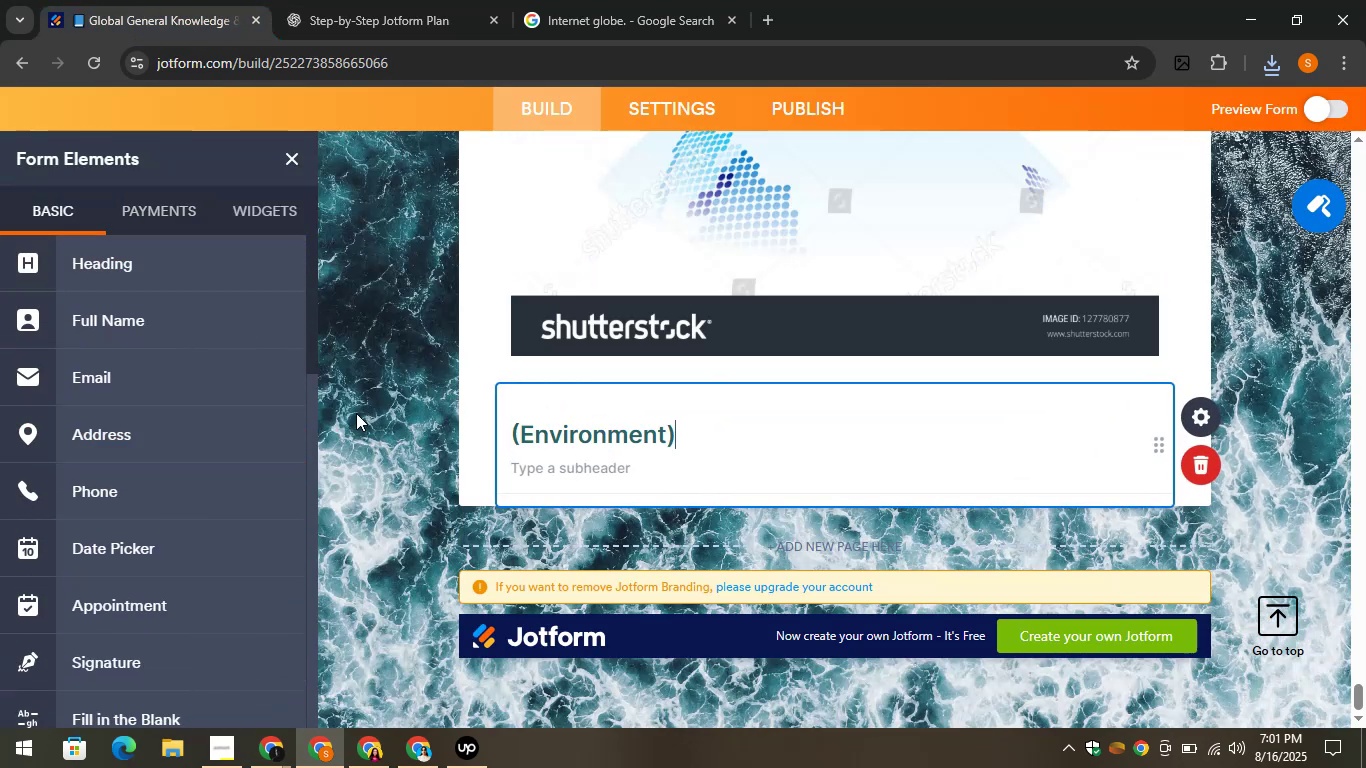 
scroll: coordinate [279, 391], scroll_direction: down, amount: 7.0
 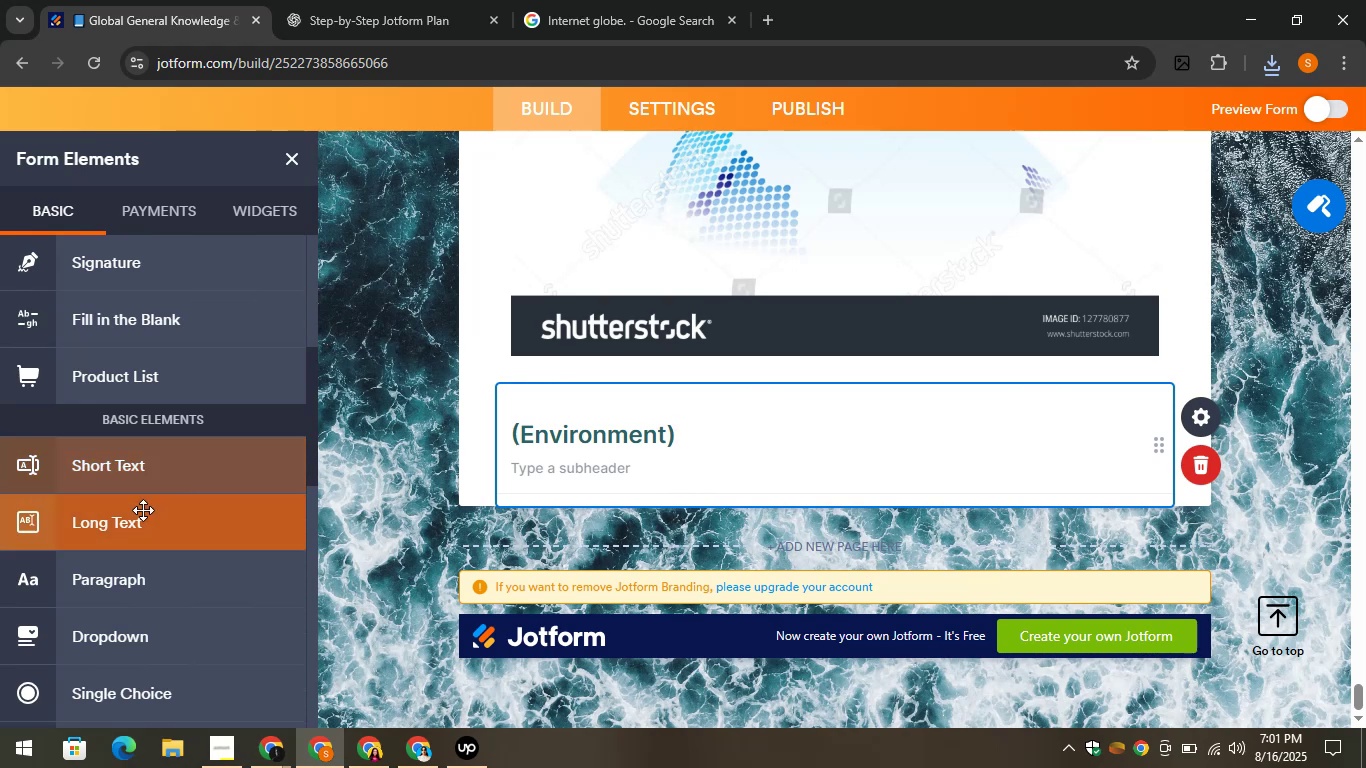 
left_click([142, 513])
 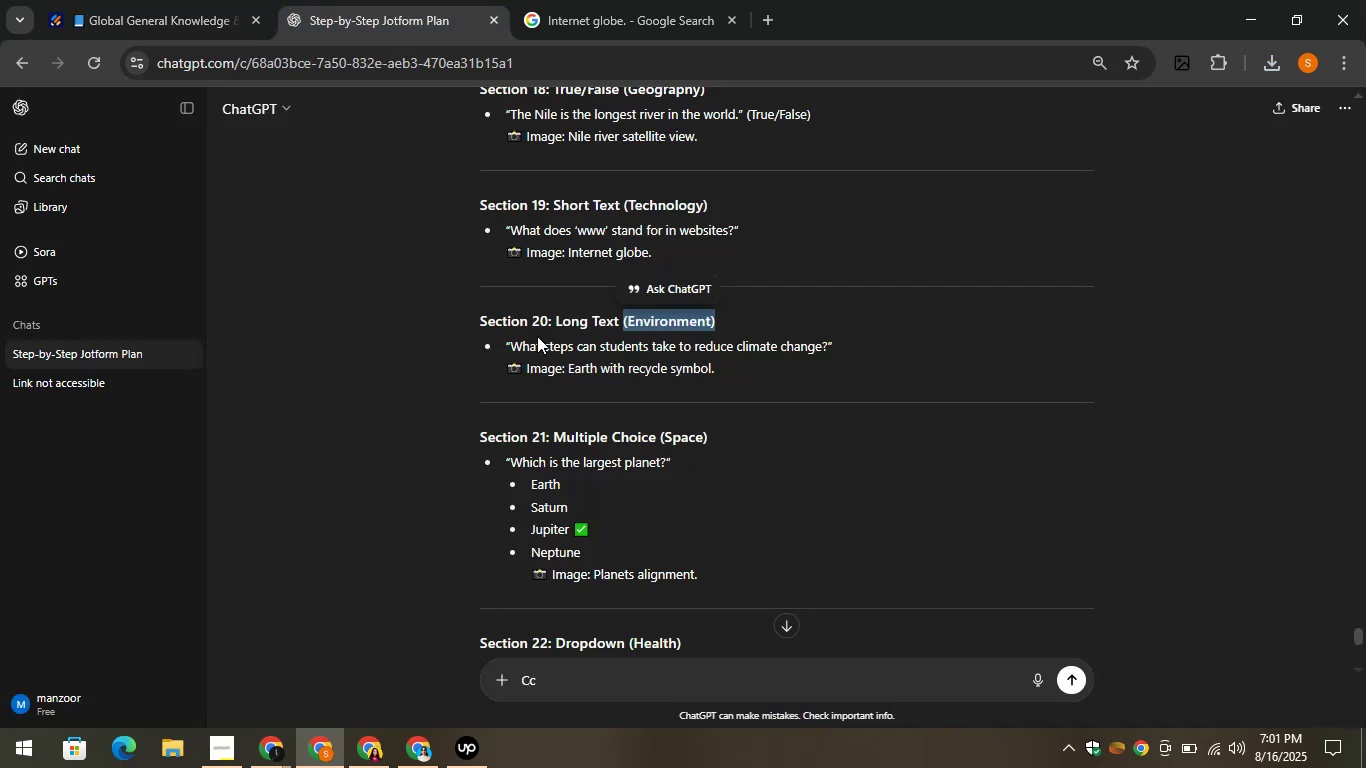 
left_click_drag(start_coordinate=[510, 346], to_coordinate=[828, 352])
 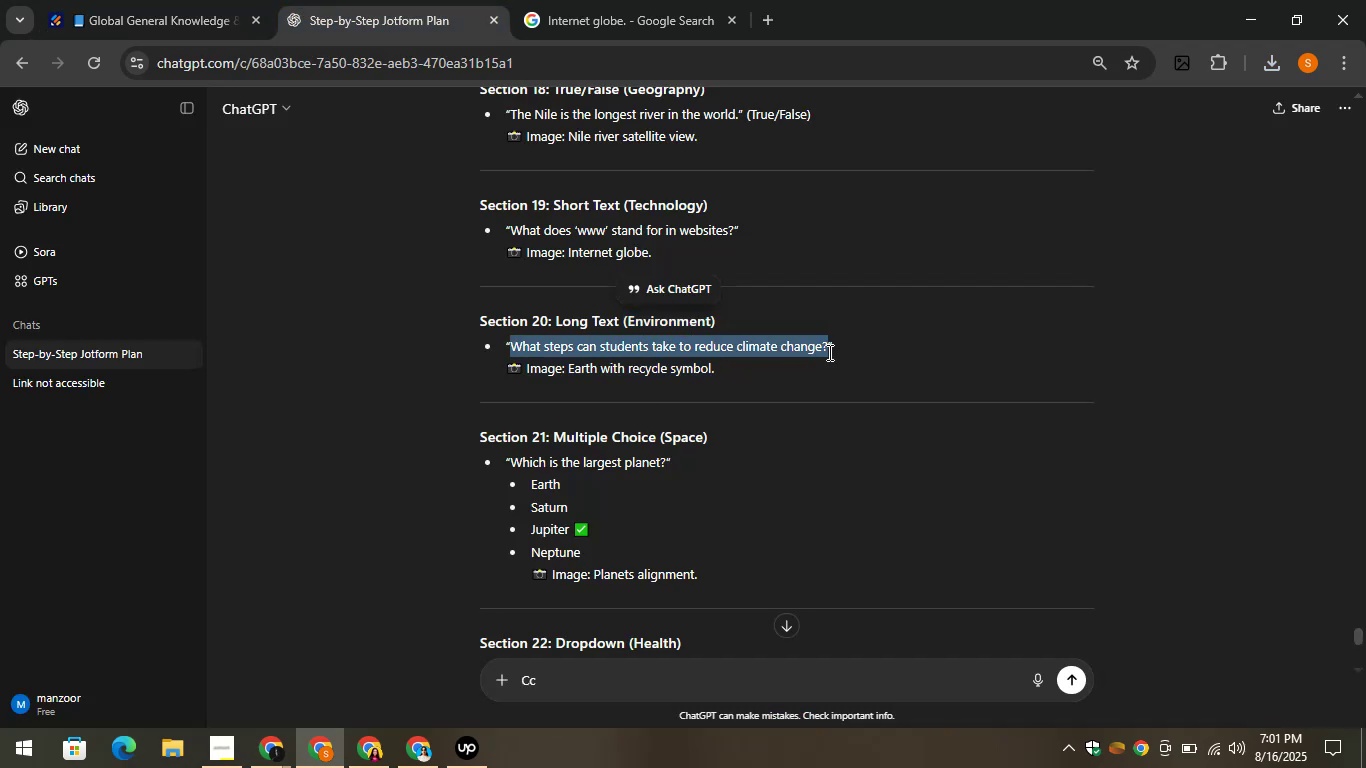 
key(Control+C)
 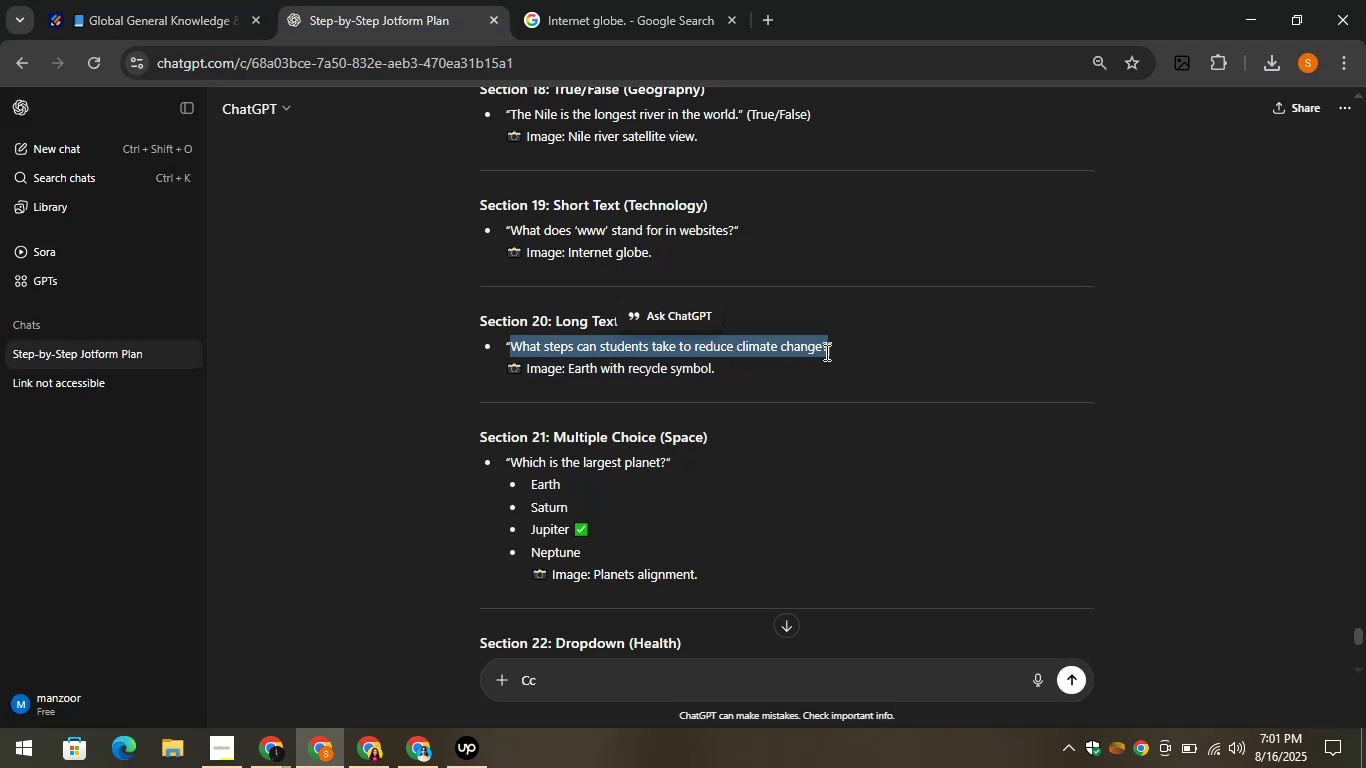 
key(Control+C)
 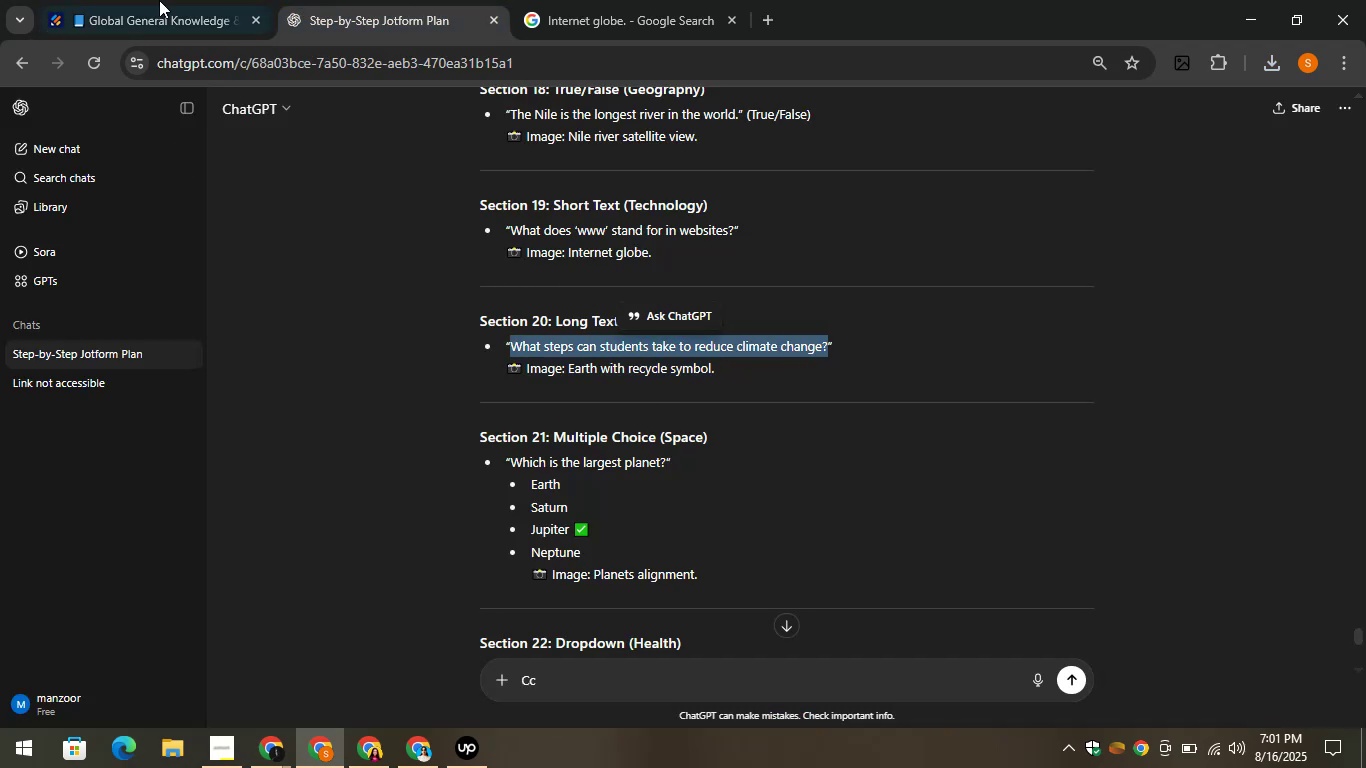 
left_click([158, 0])
 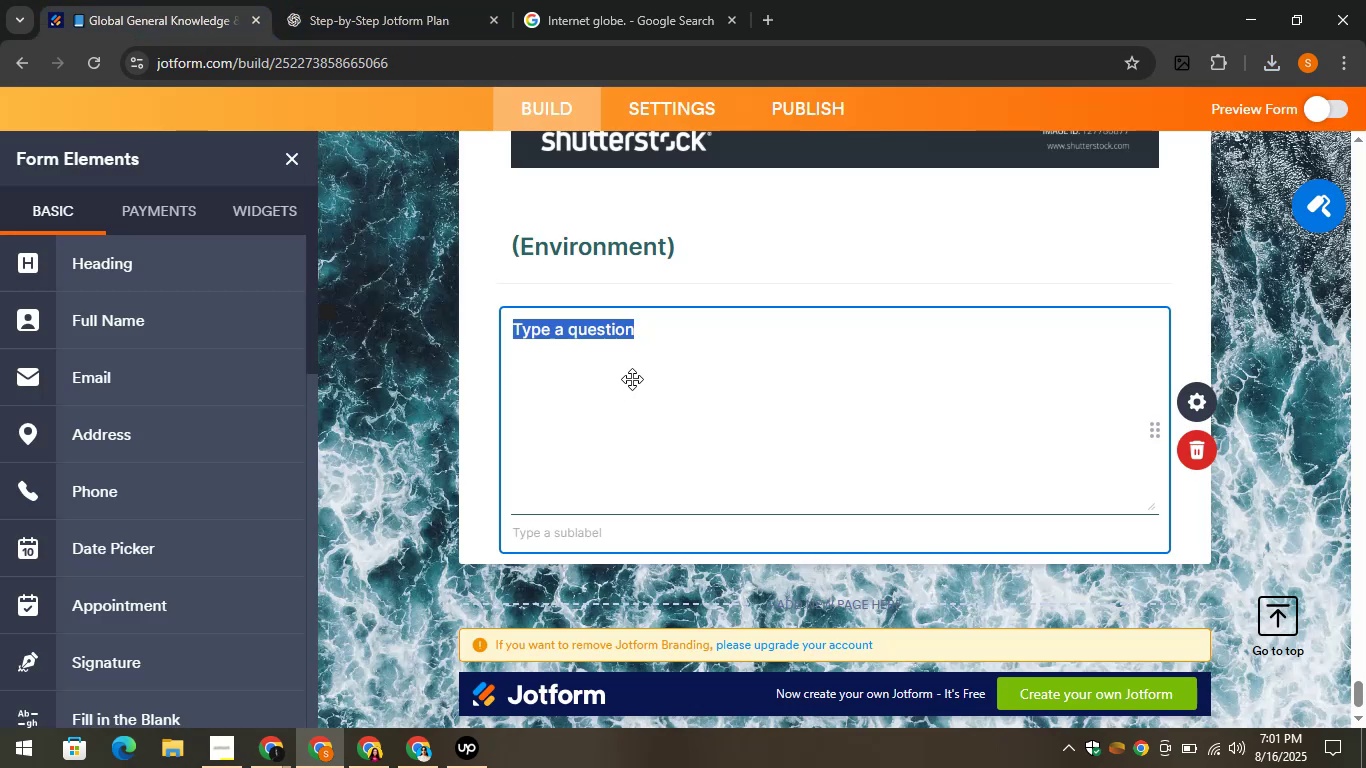 
key(Control+V)
 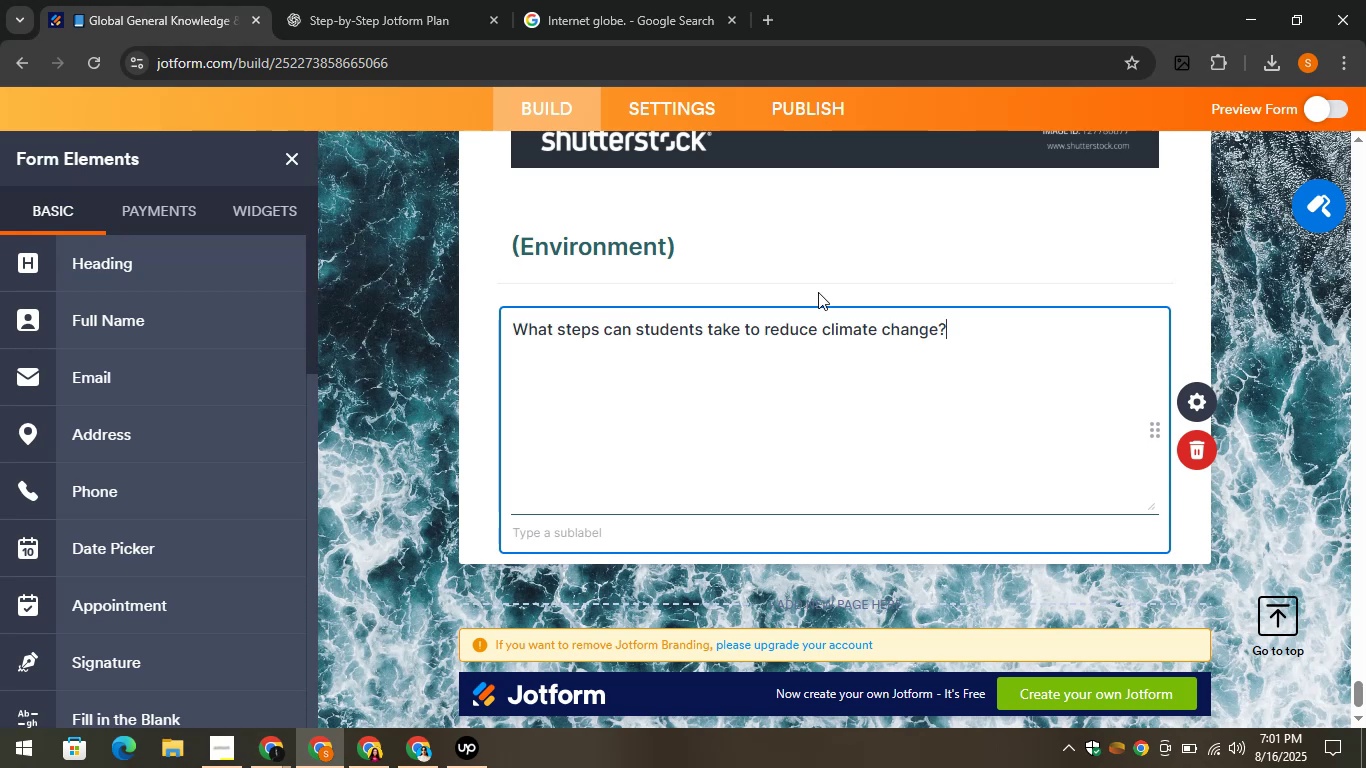 
left_click([815, 273])
 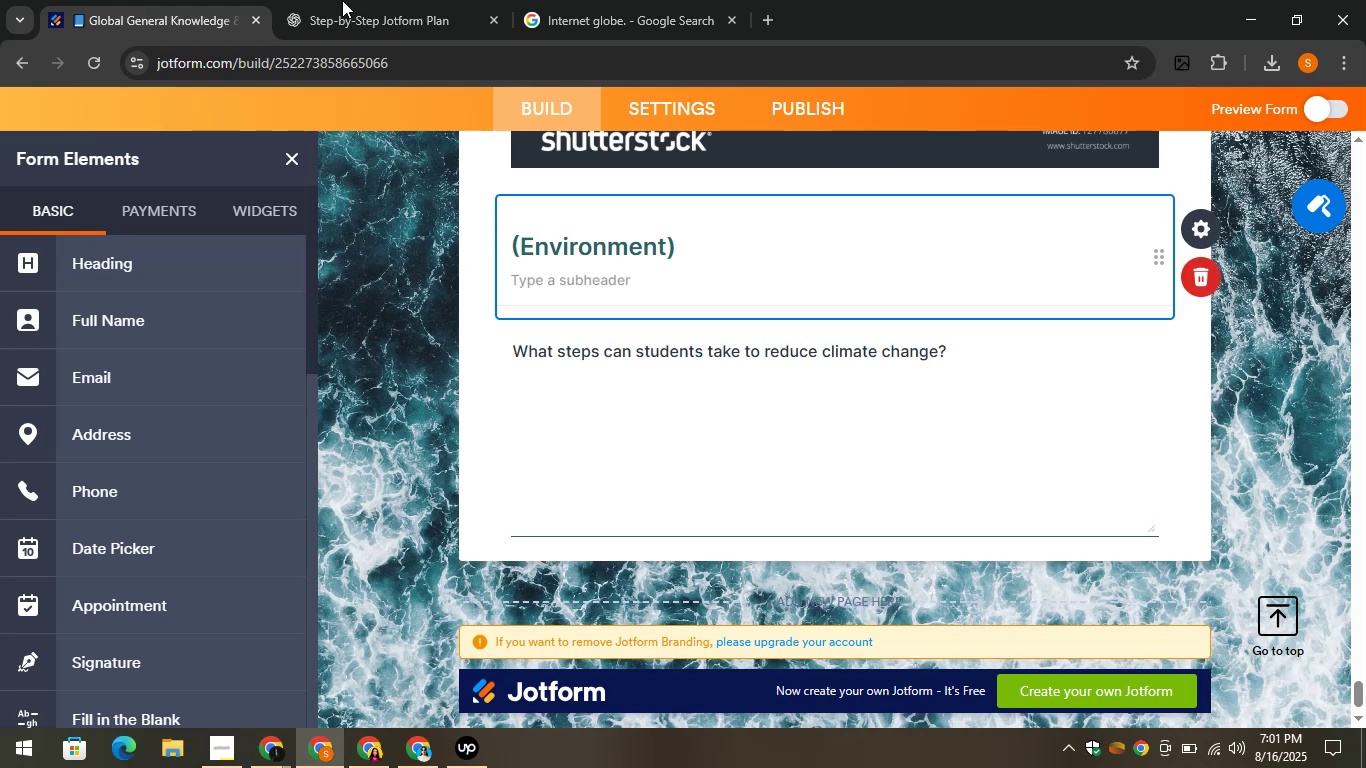 
left_click([325, 0])
 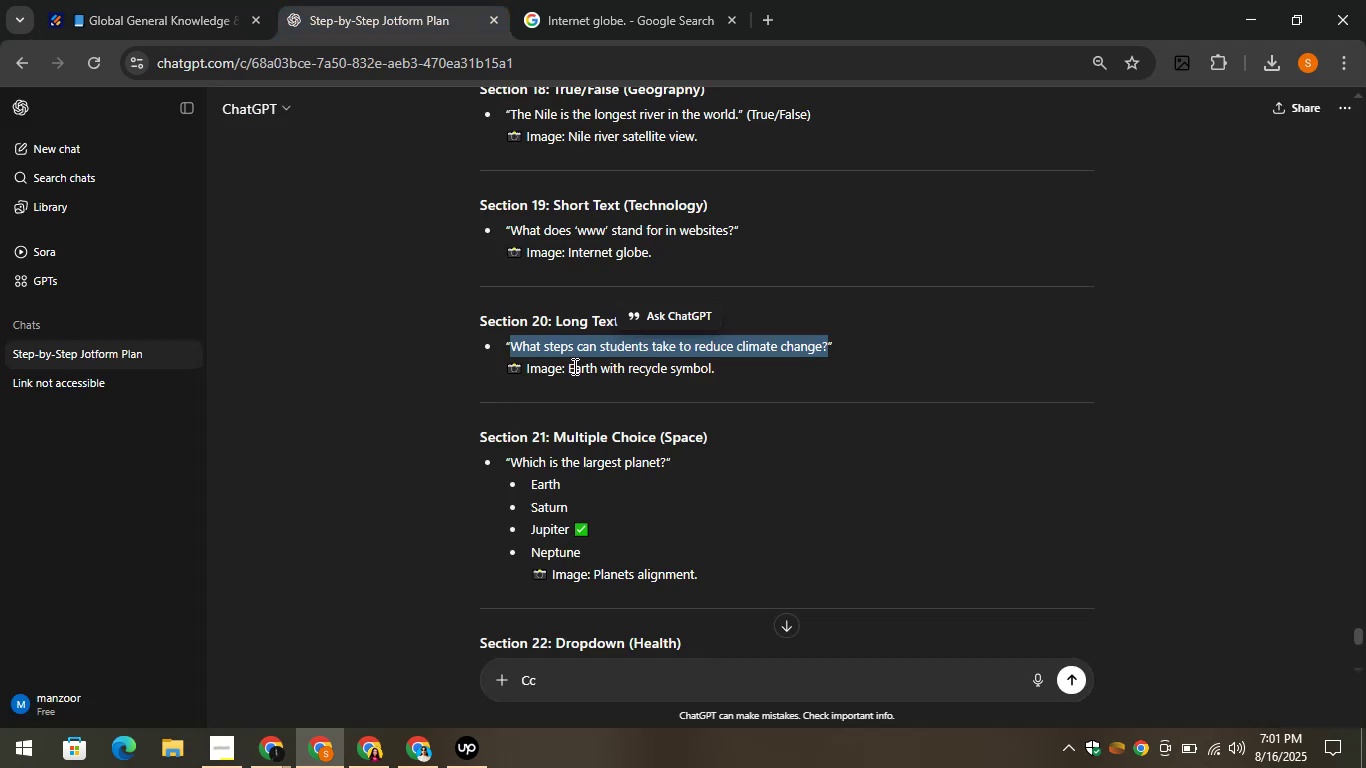 
left_click_drag(start_coordinate=[570, 362], to_coordinate=[741, 379])
 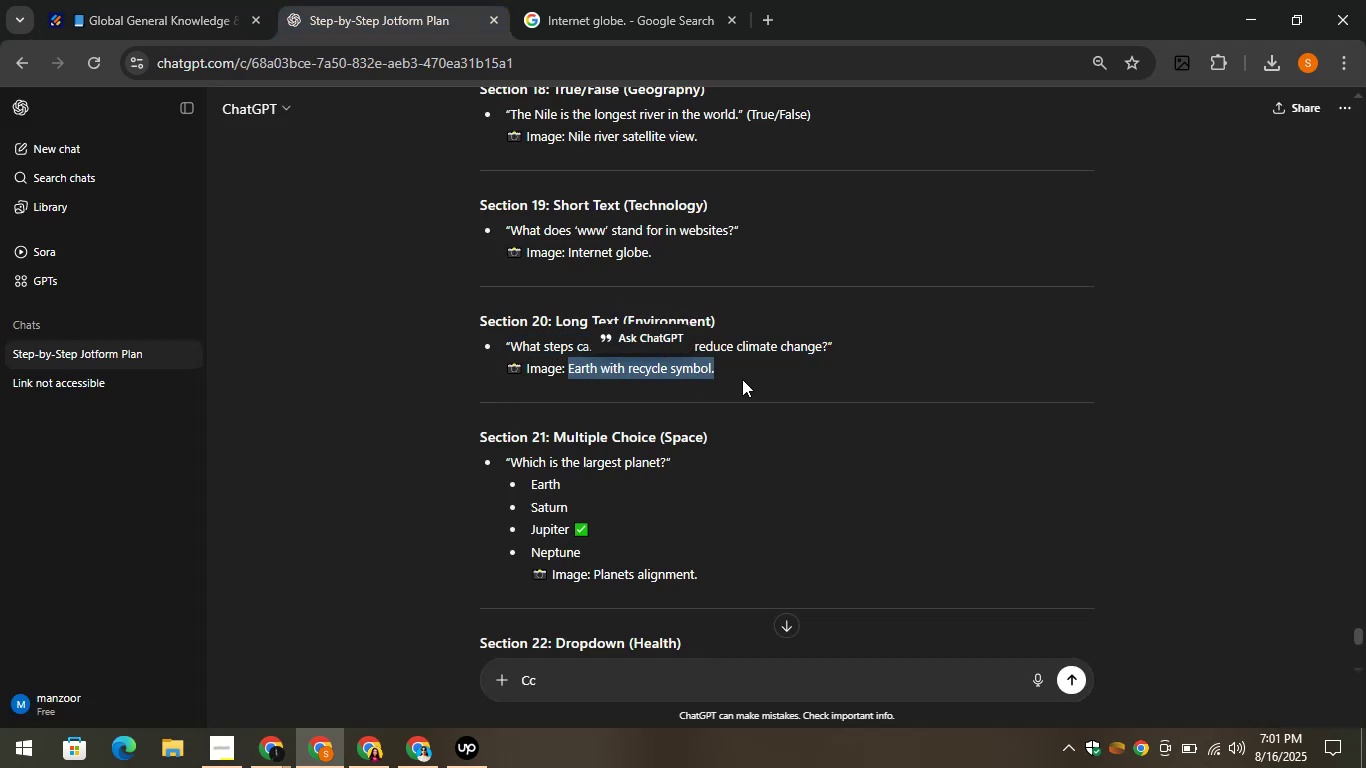 
key(Control+C)
 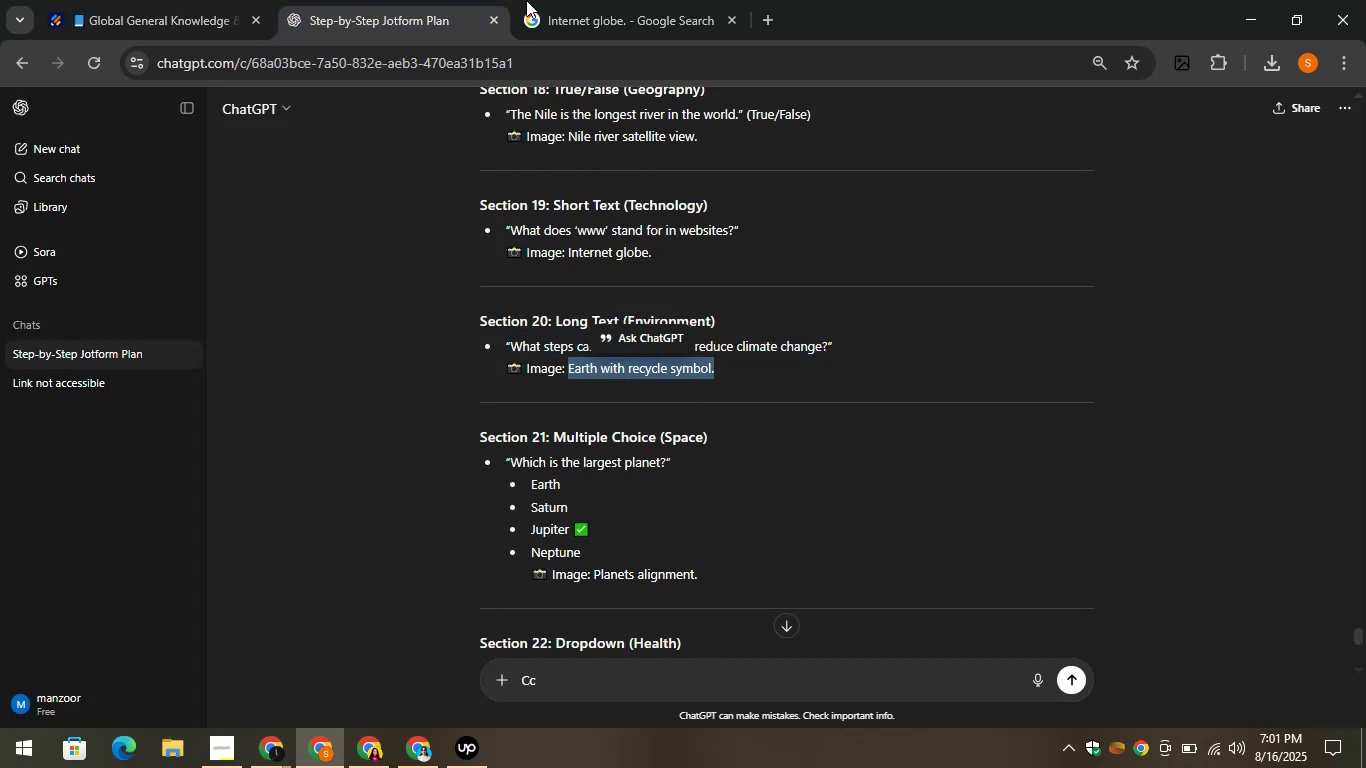 
left_click([617, 0])
 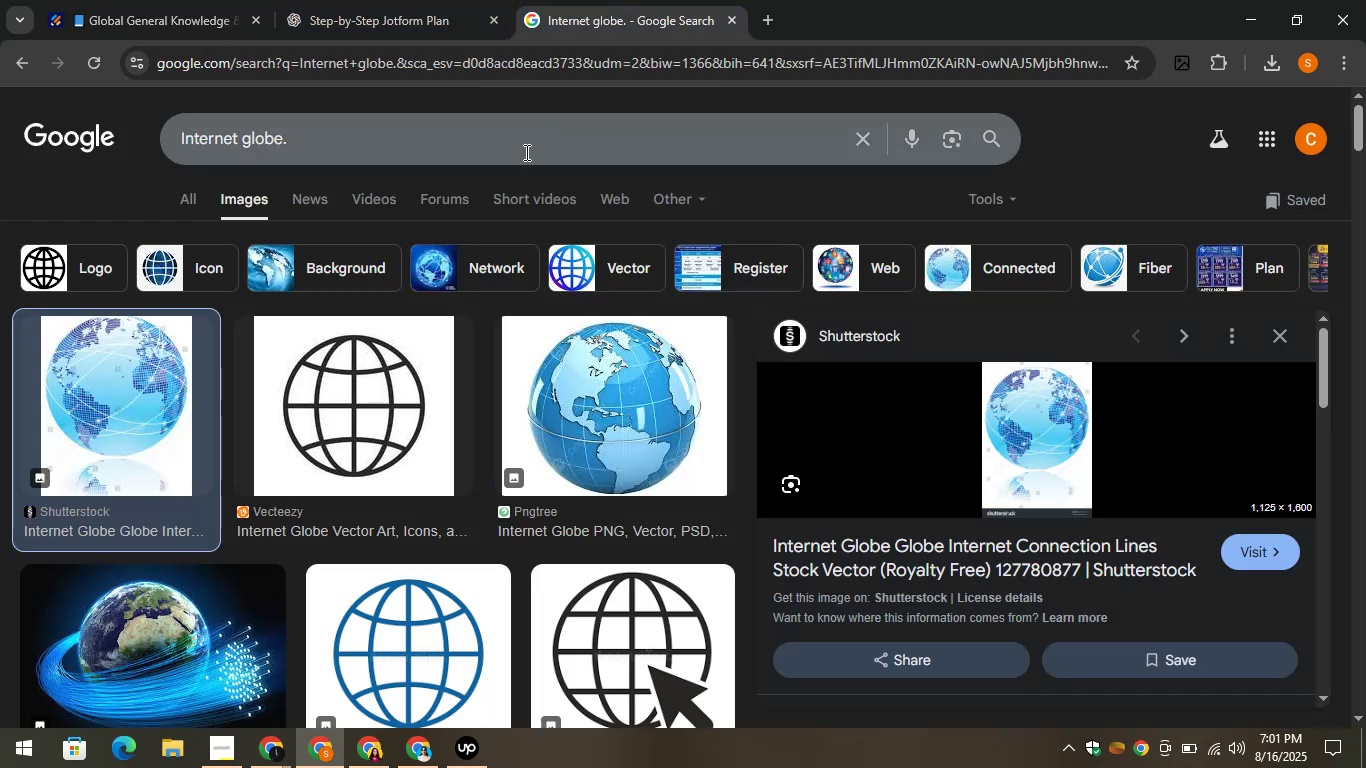 
left_click([522, 152])
 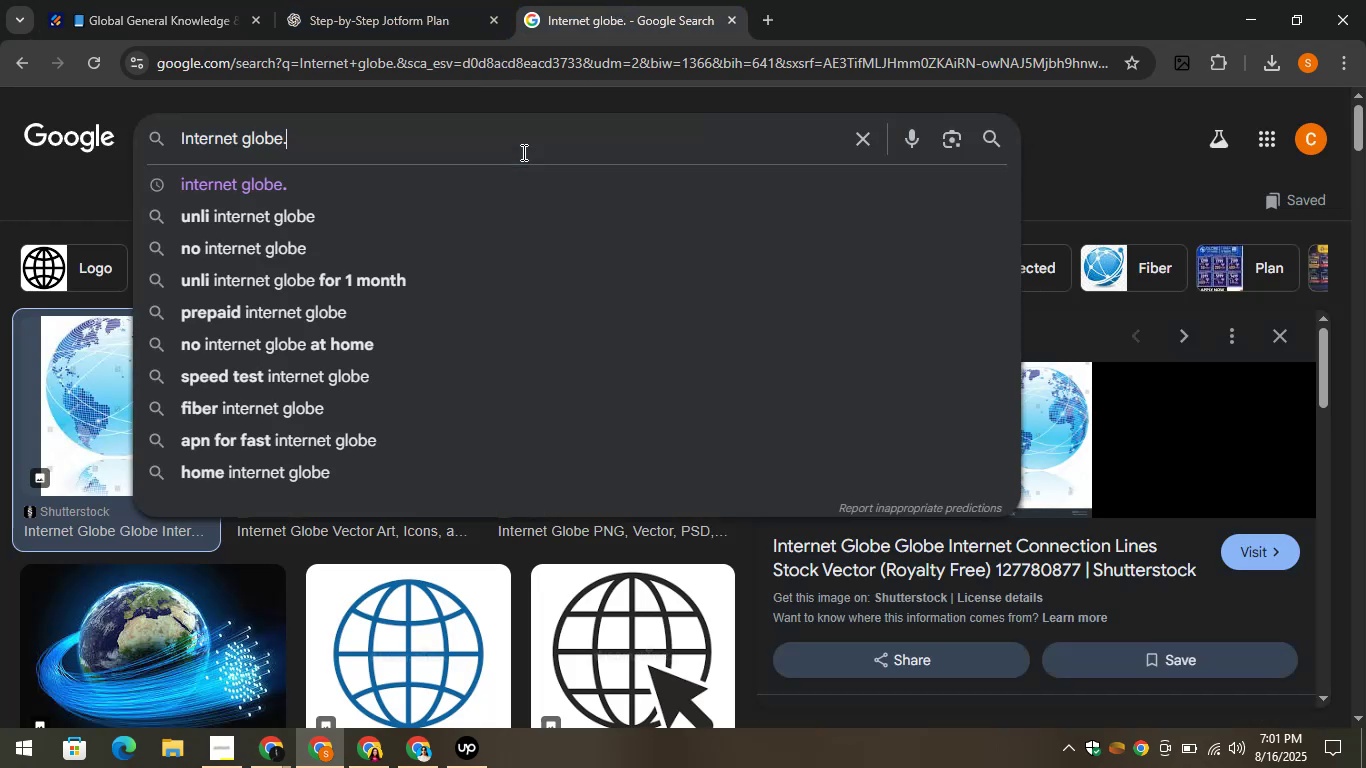 
key(Control+A)
 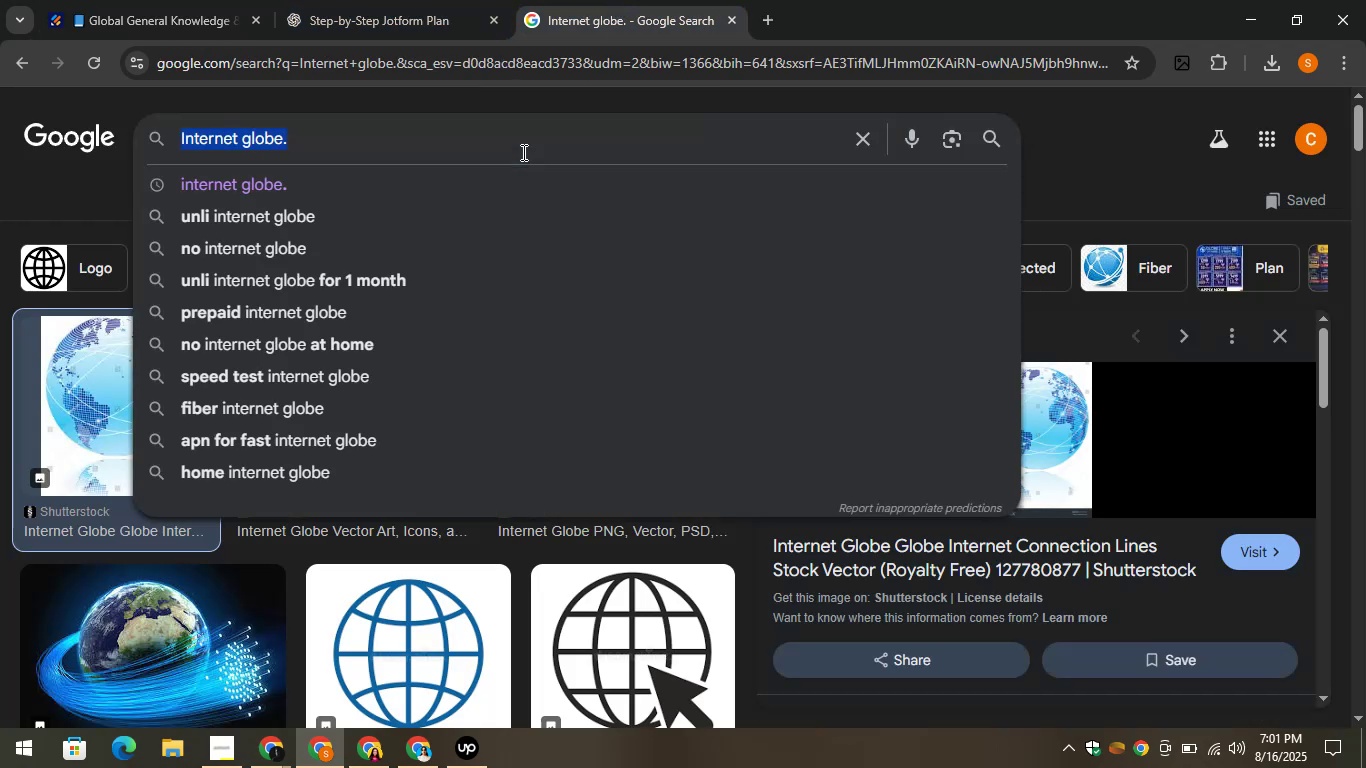 
key(Control+V)
 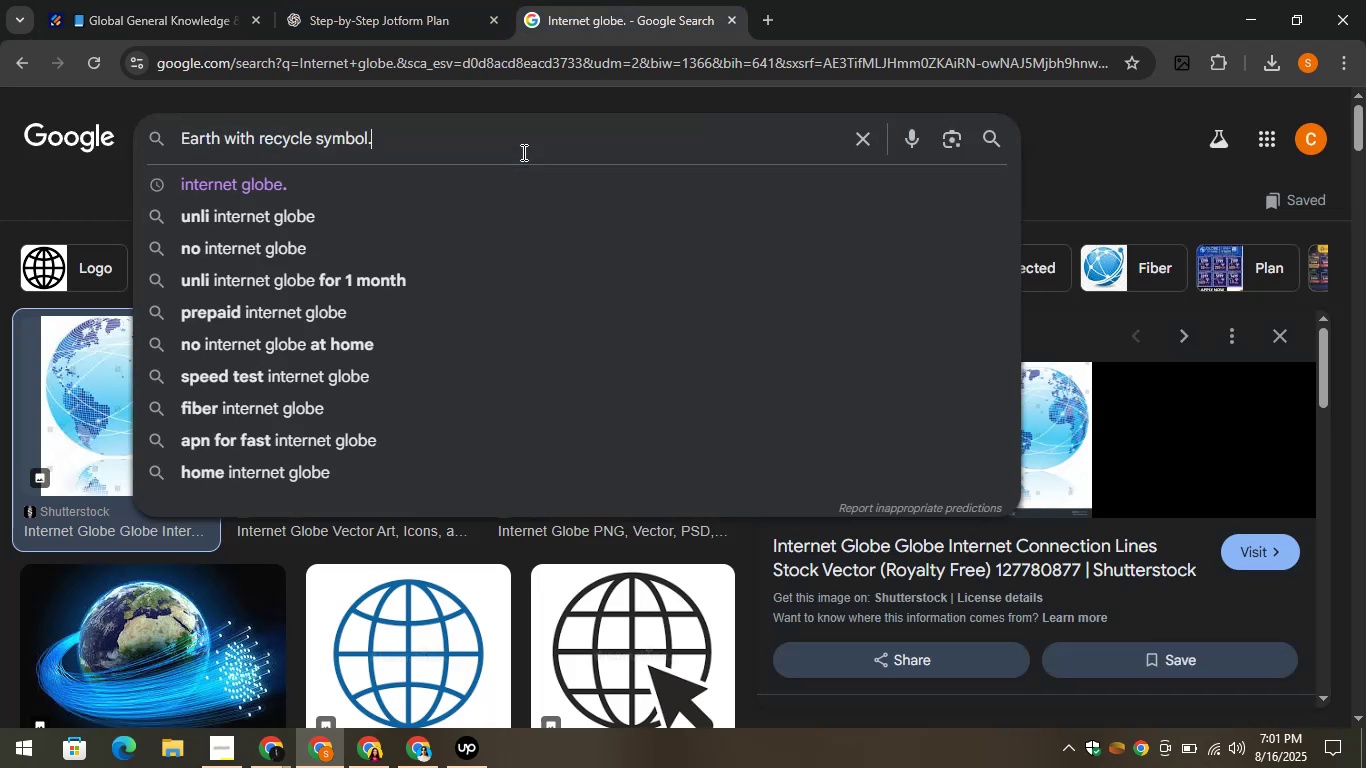 
key(Enter)
 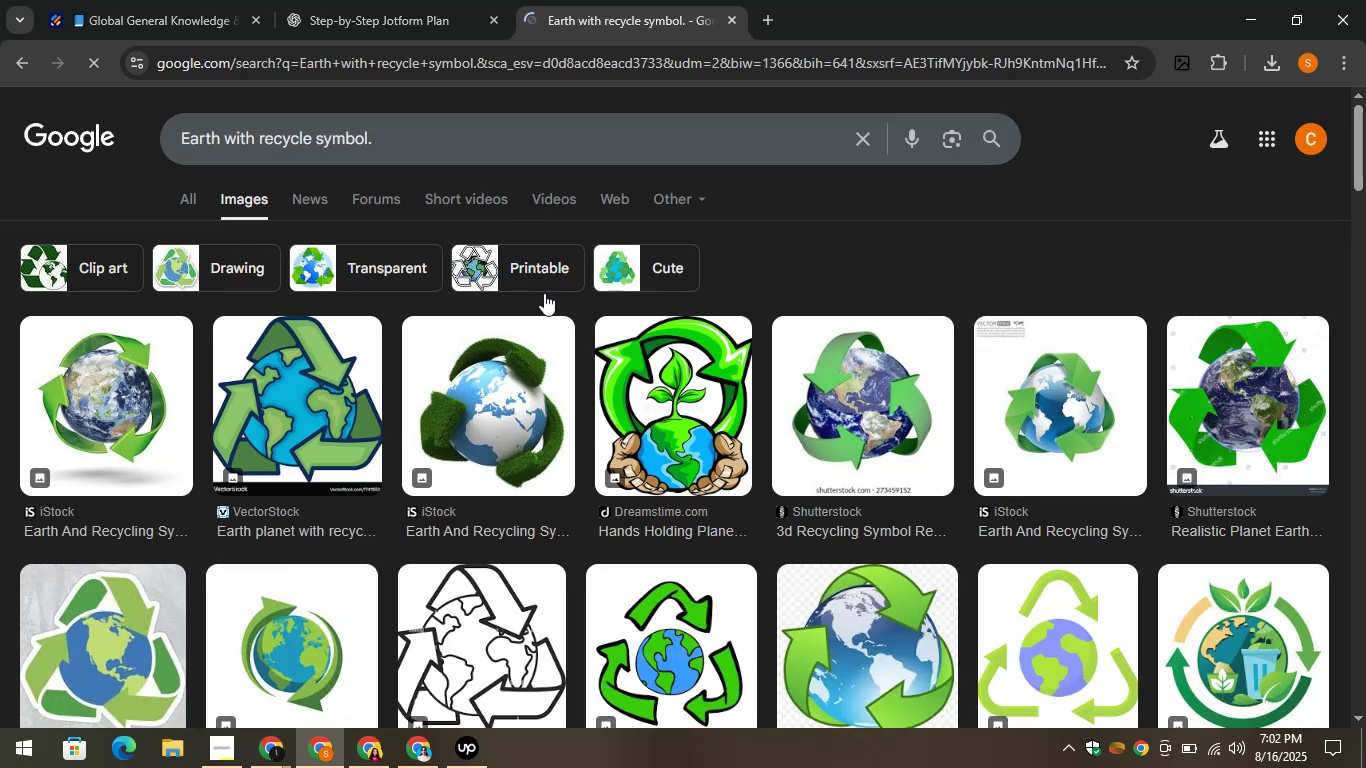 
mouse_move([722, 399])
 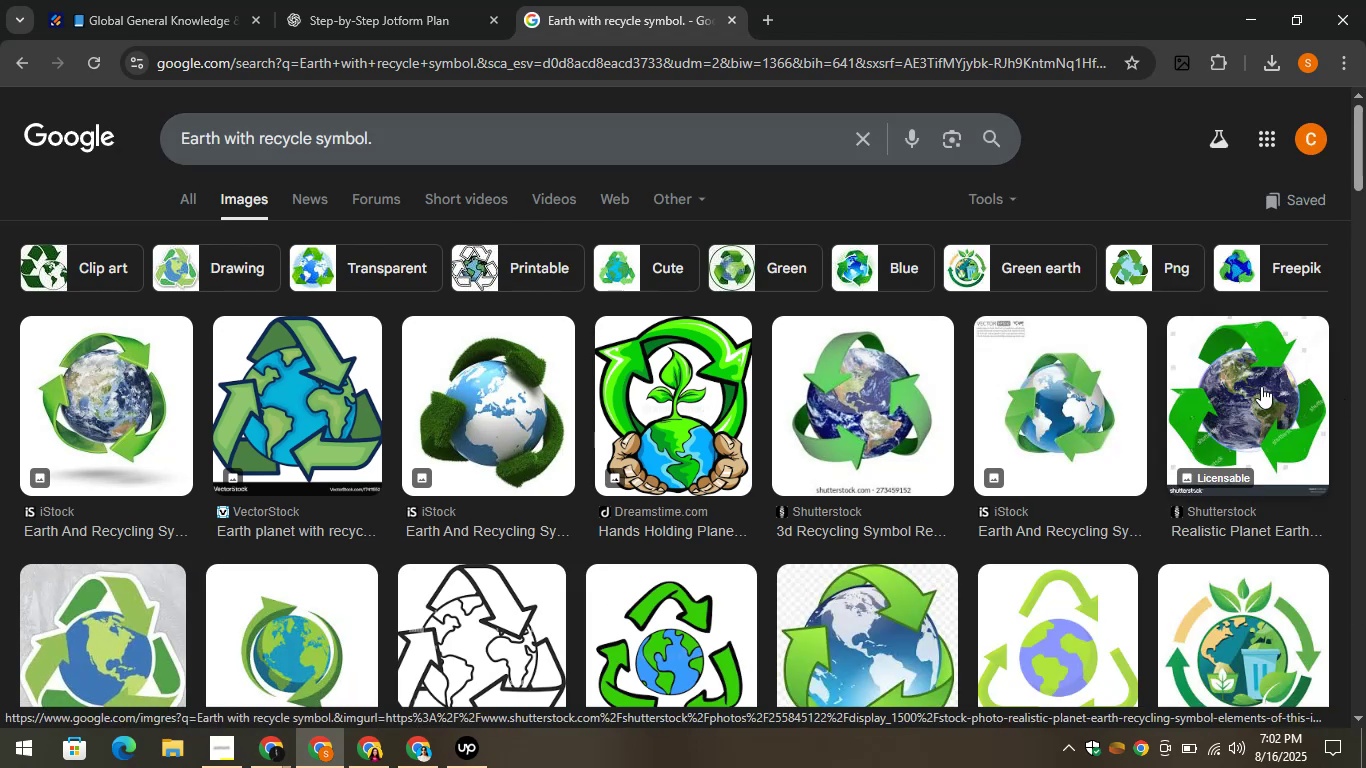 
left_click([1261, 386])
 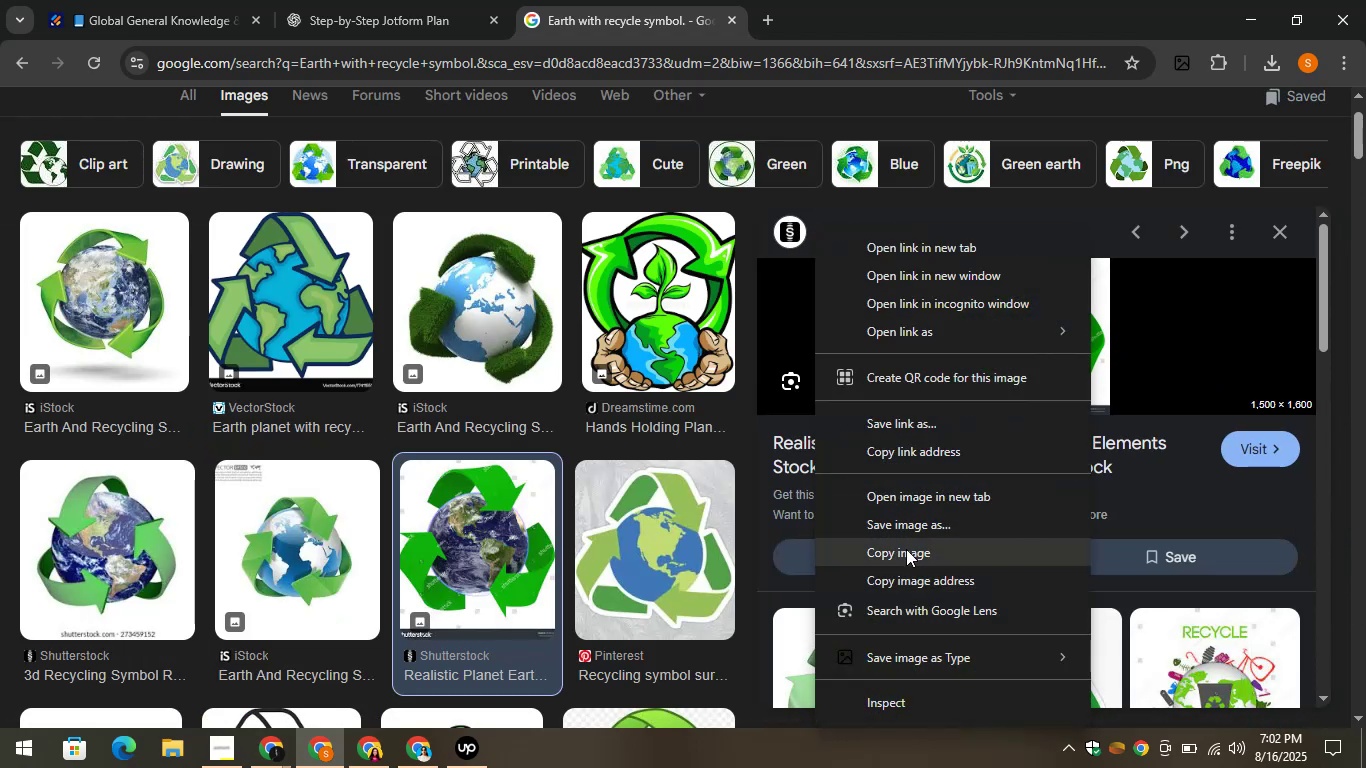 
mouse_move([924, 631])
 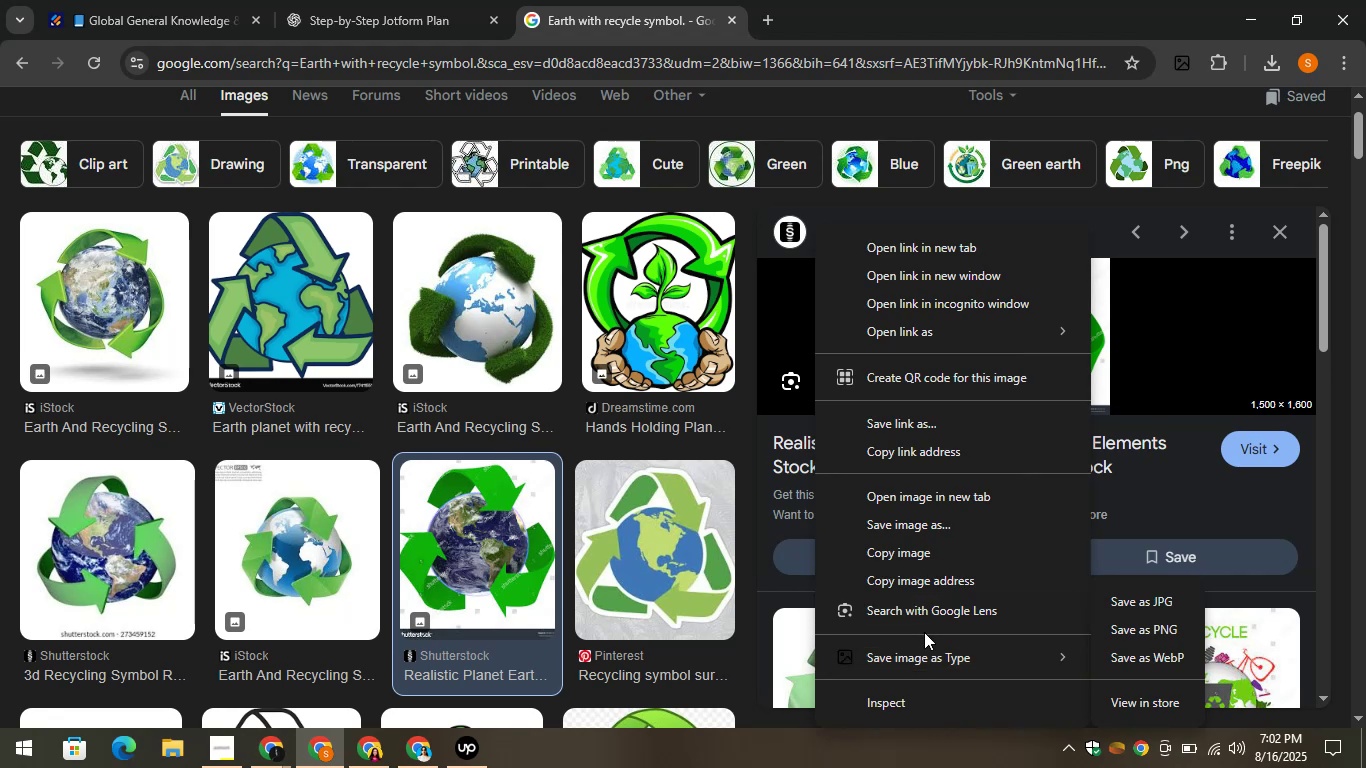 
left_click([1144, 626])
 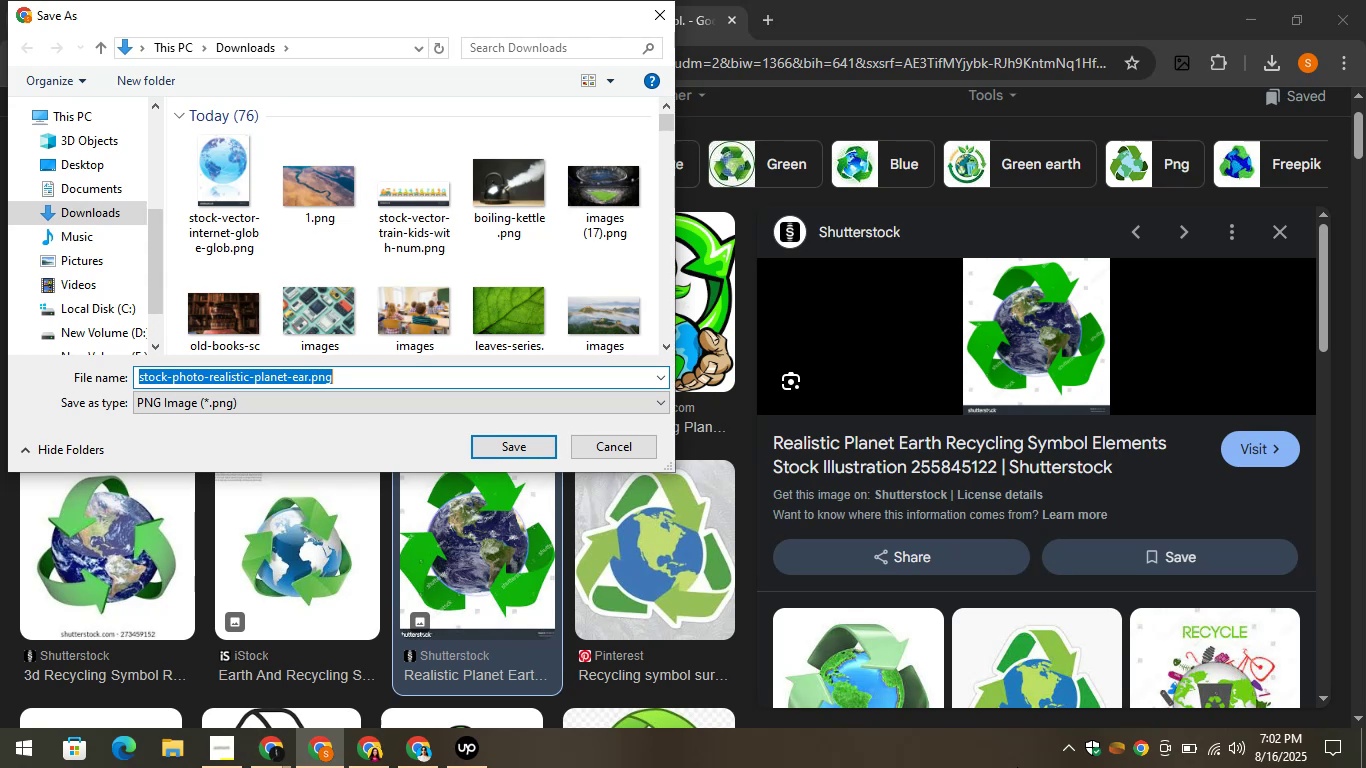 
wait(13.7)
 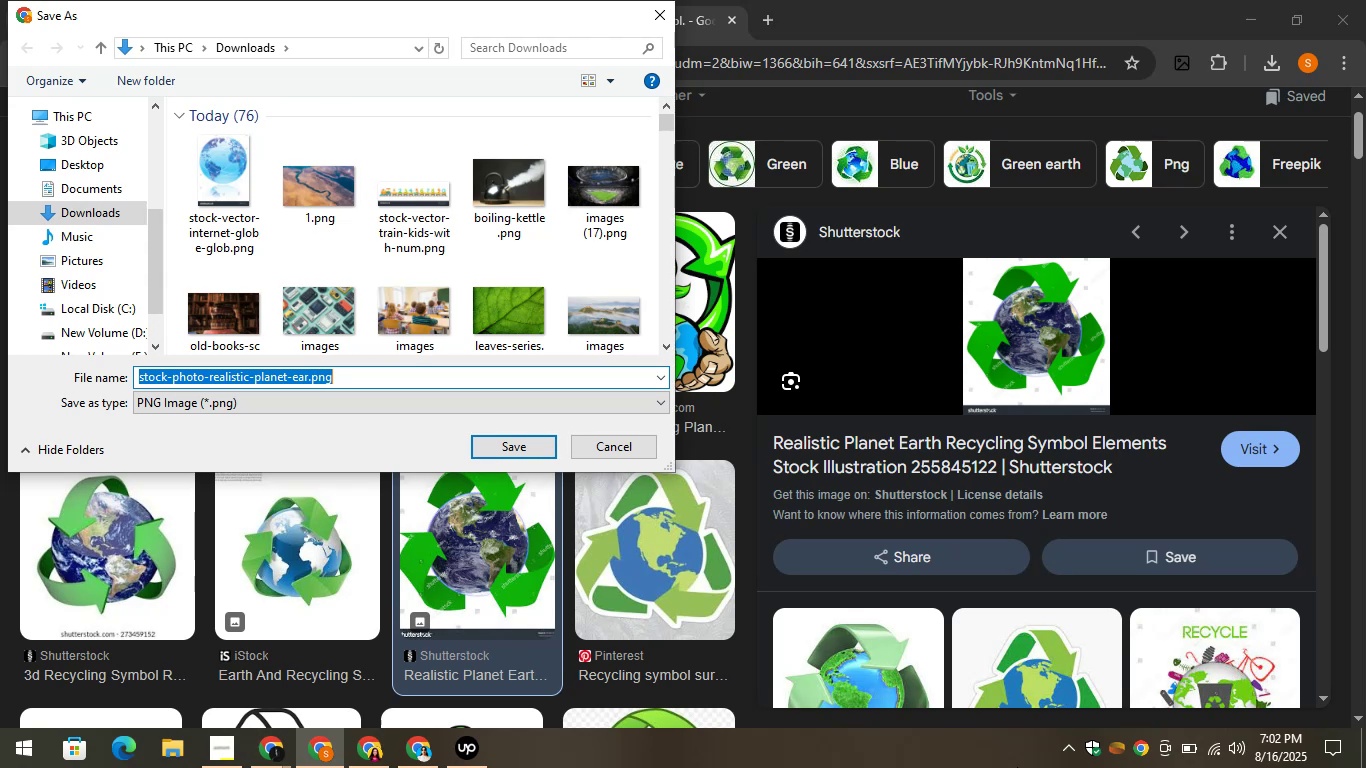 
left_click_drag(start_coordinate=[221, 0], to_coordinate=[244, 0])
 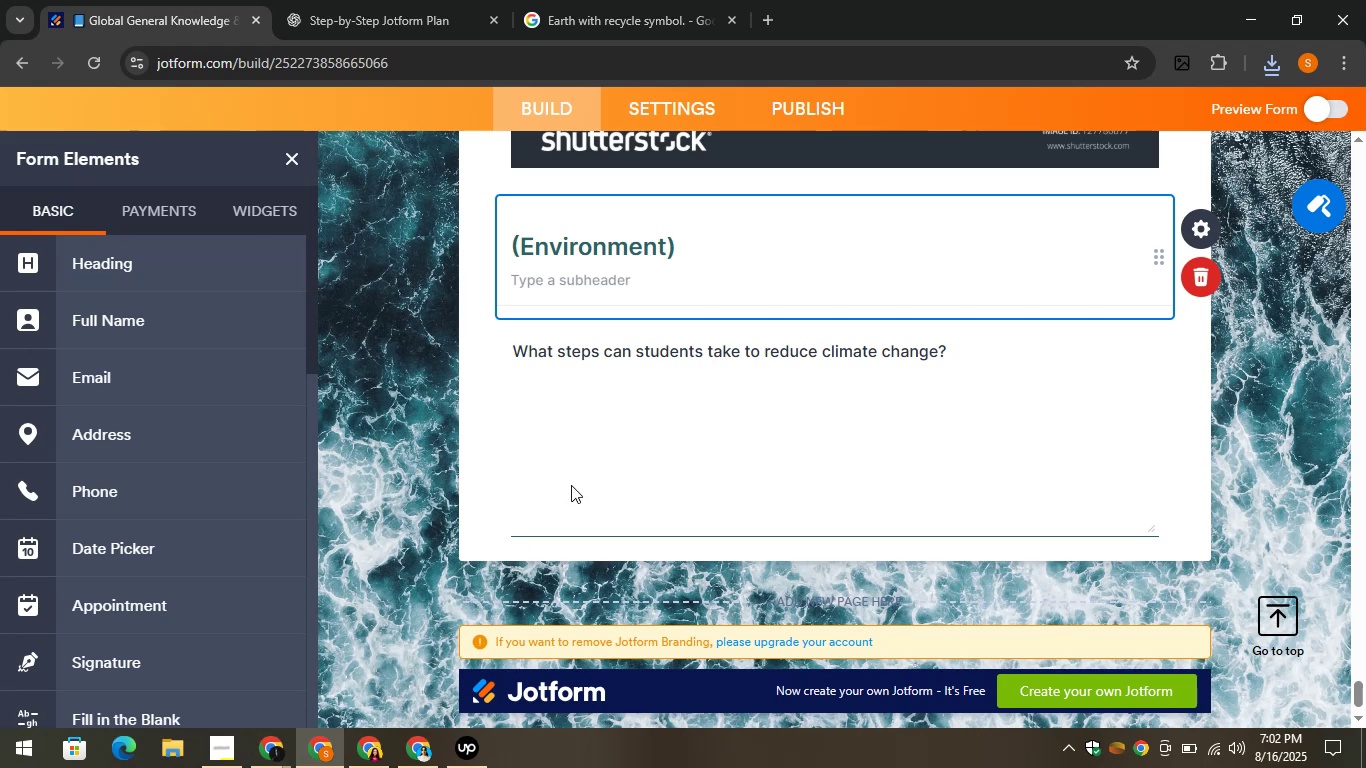 
scroll: coordinate [138, 560], scroll_direction: down, amount: 6.0
 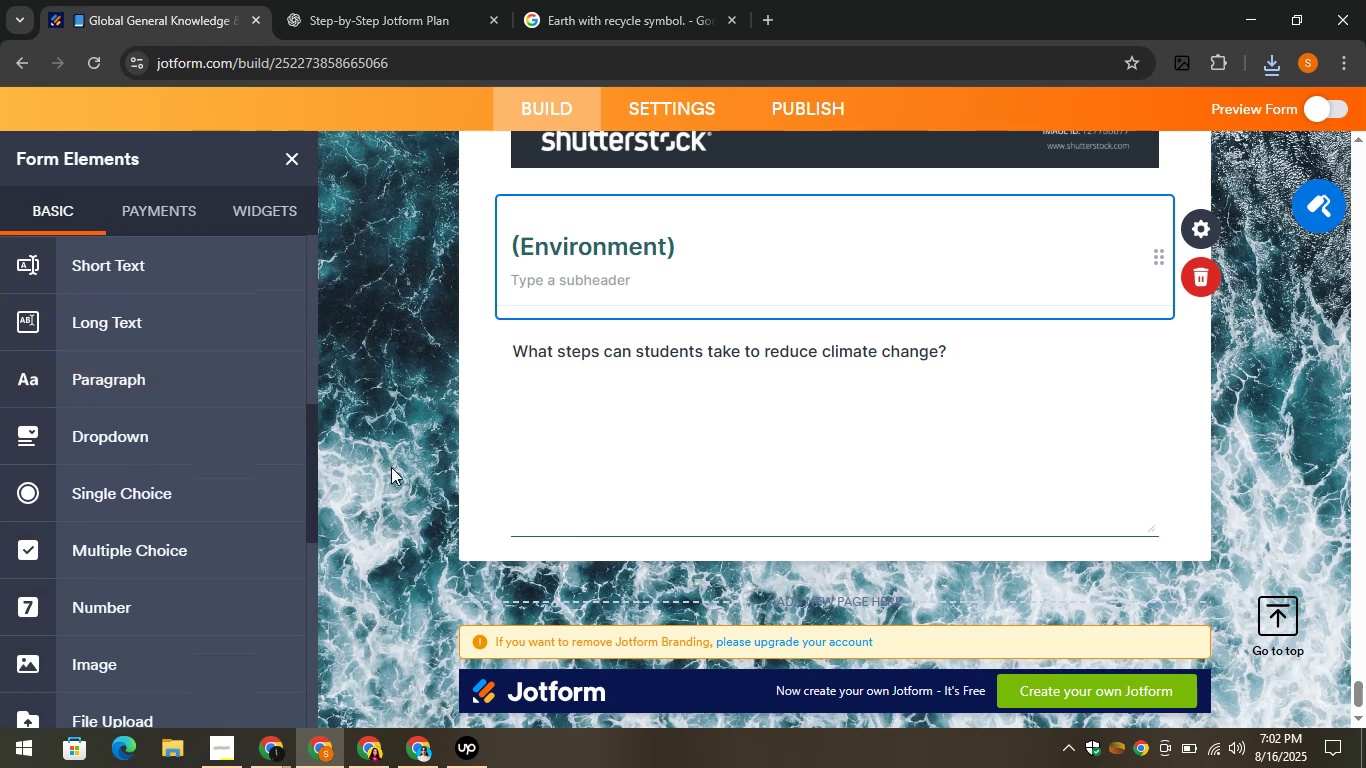 
left_click([494, 511])
 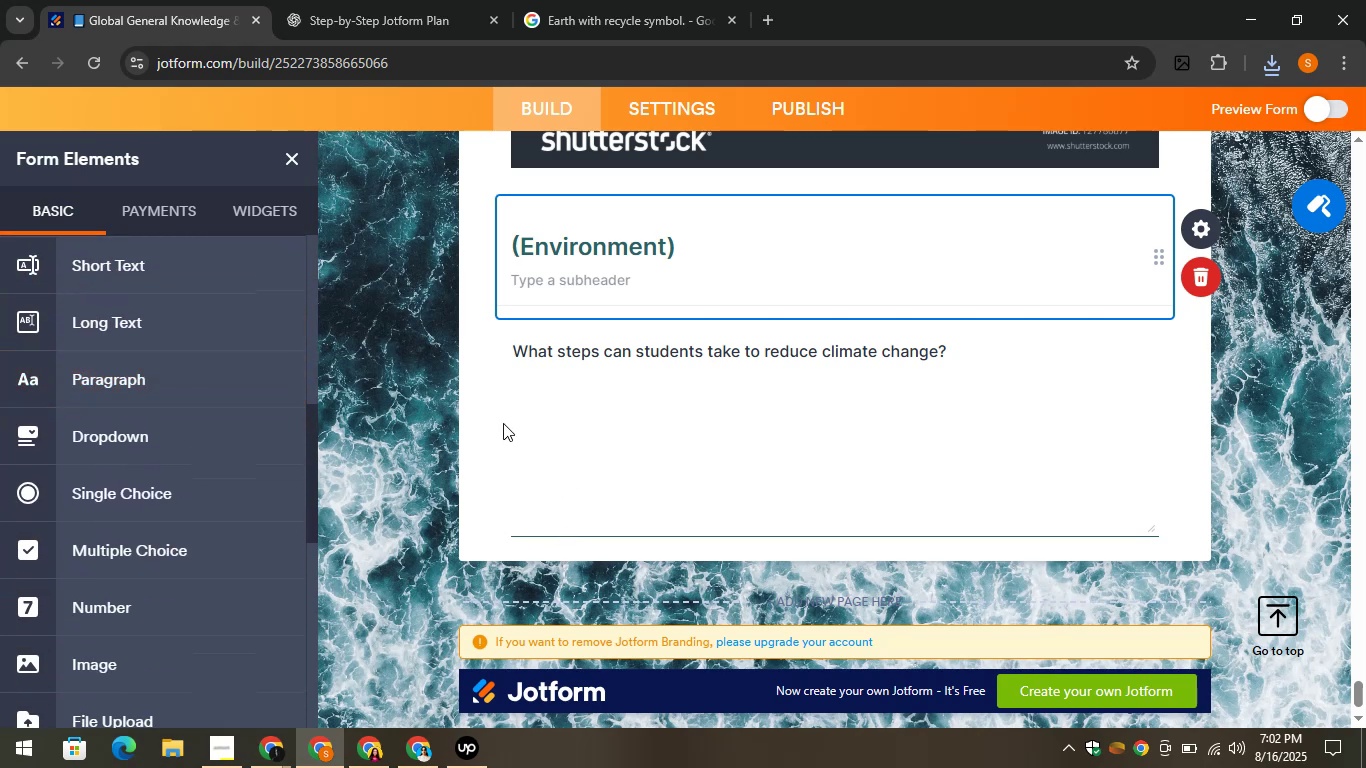 
left_click([512, 424])
 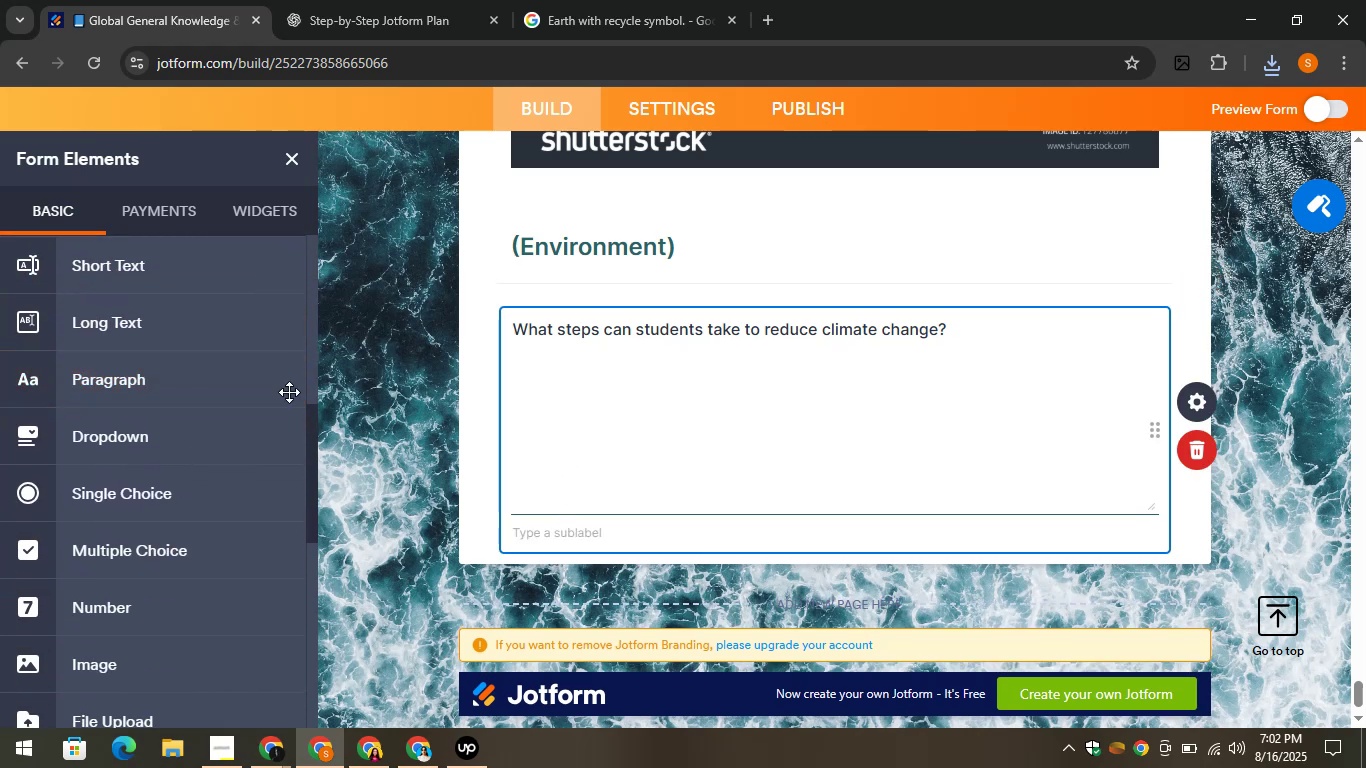 
scroll: coordinate [212, 376], scroll_direction: down, amount: 4.0
 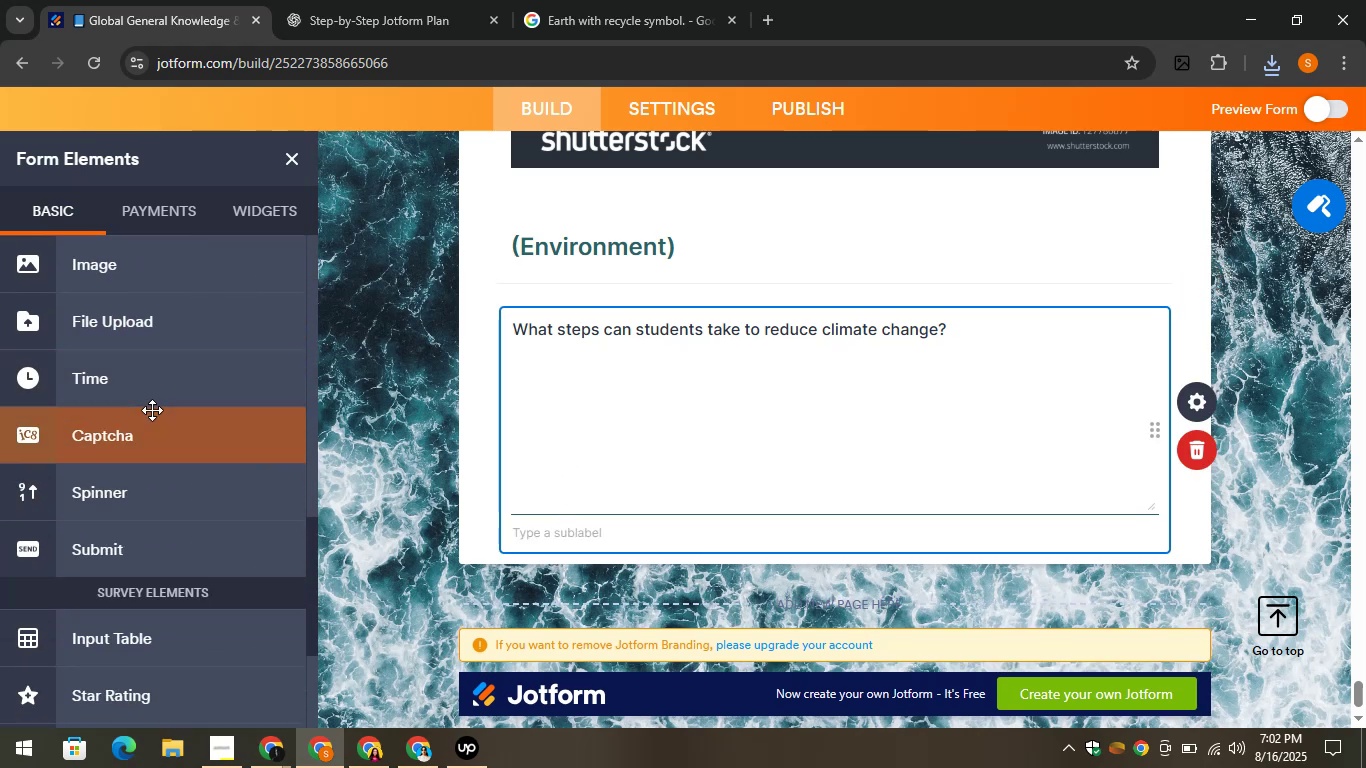 
scroll: coordinate [152, 410], scroll_direction: up, amount: 1.0
 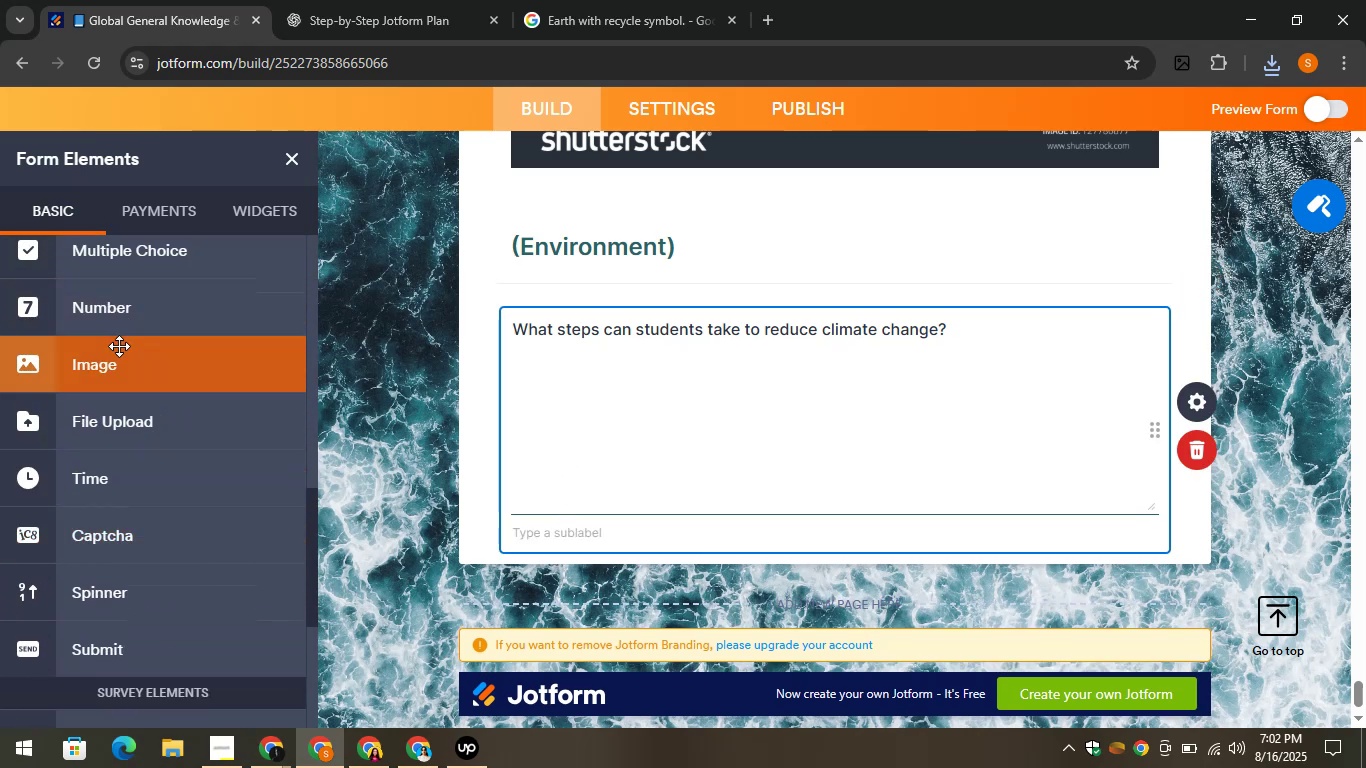 
left_click([116, 356])
 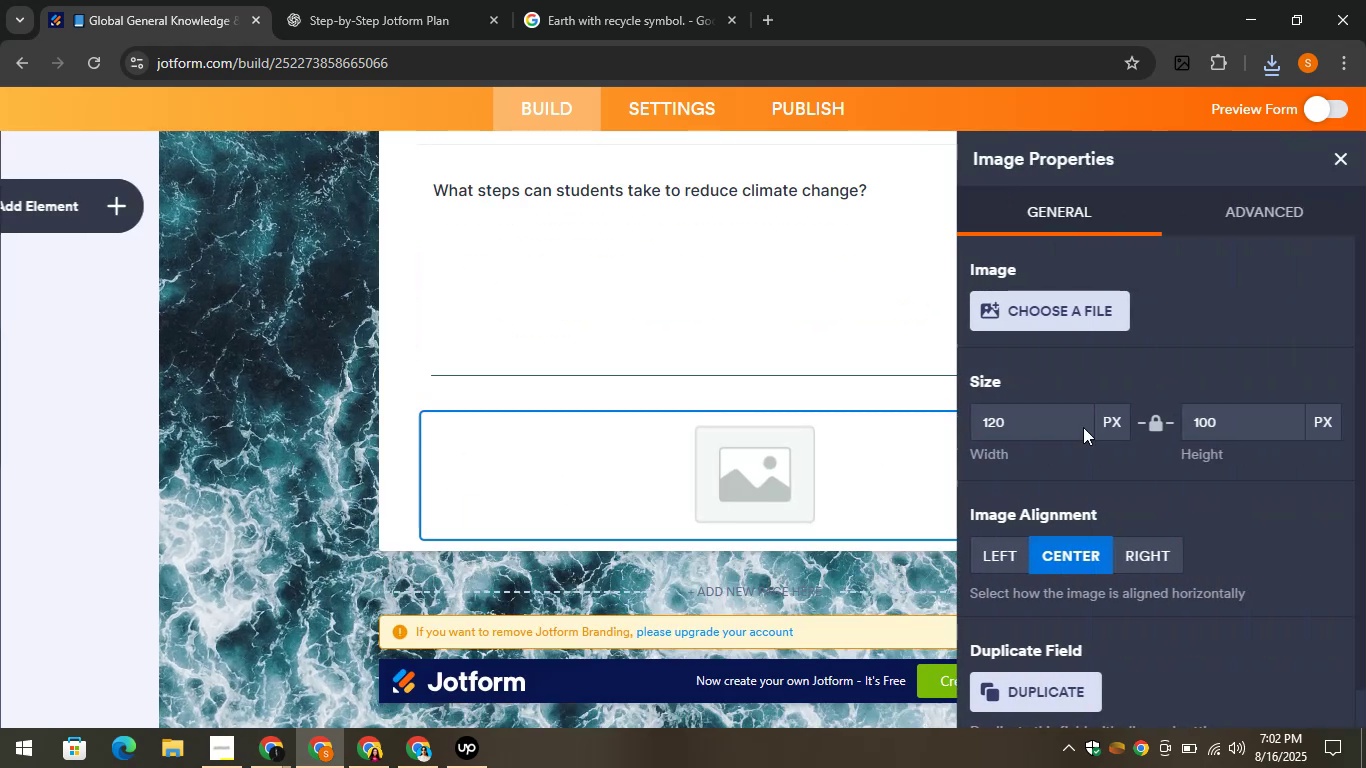 
left_click([1056, 307])
 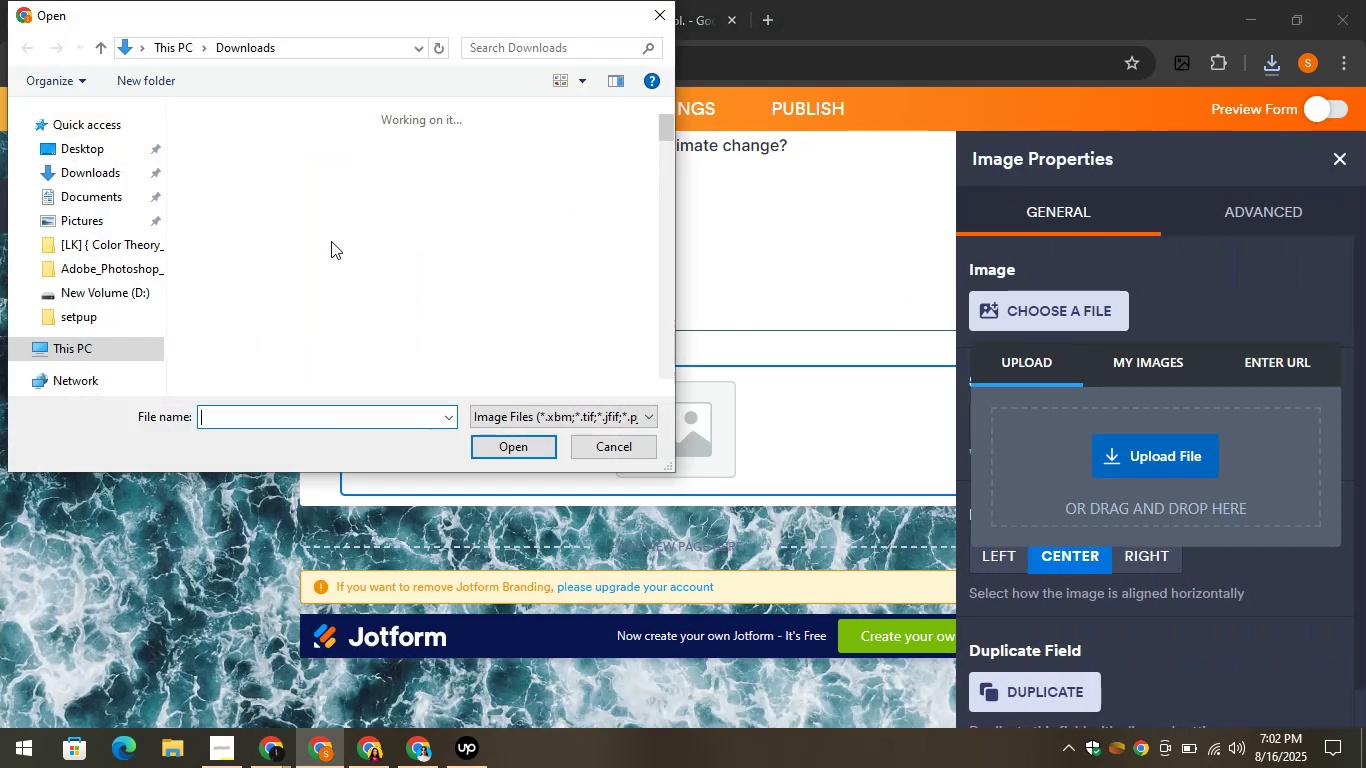 
left_click([234, 175])
 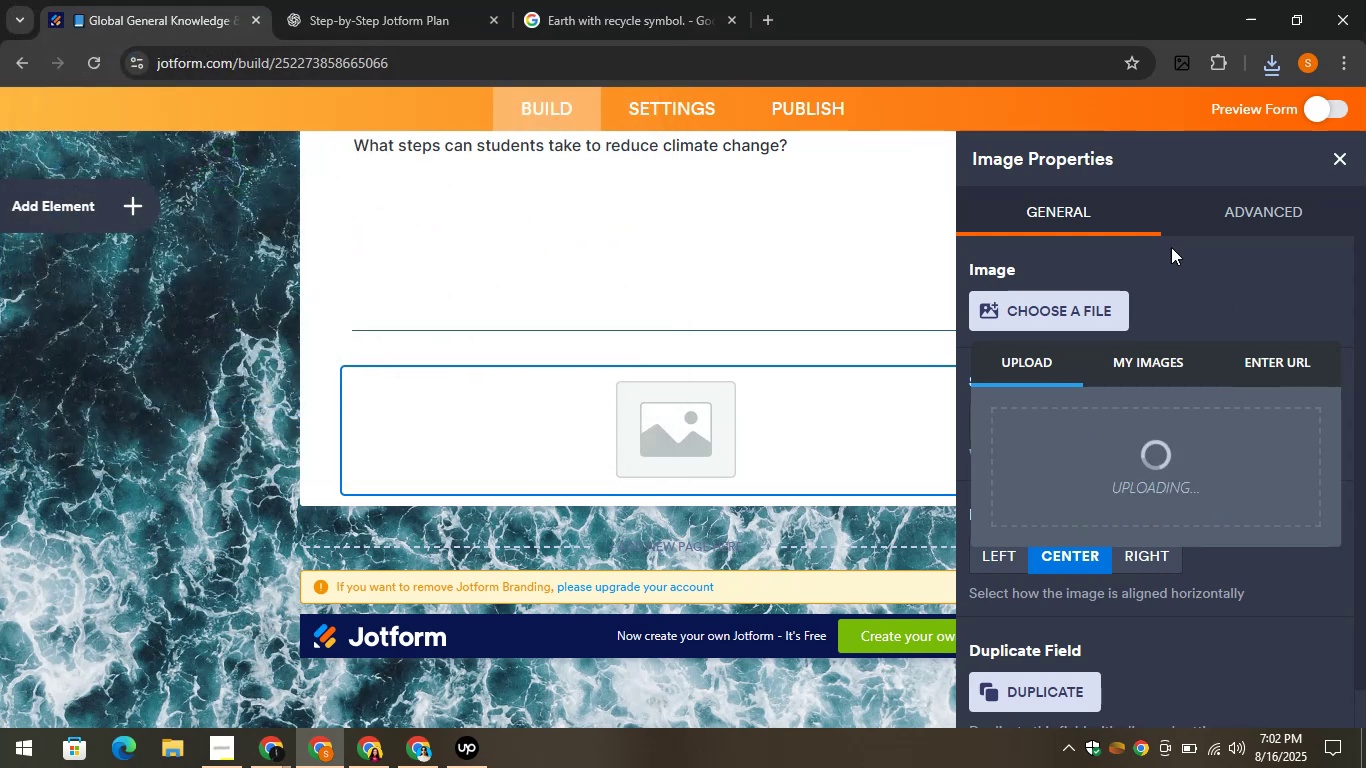 
left_click([317, 0])
 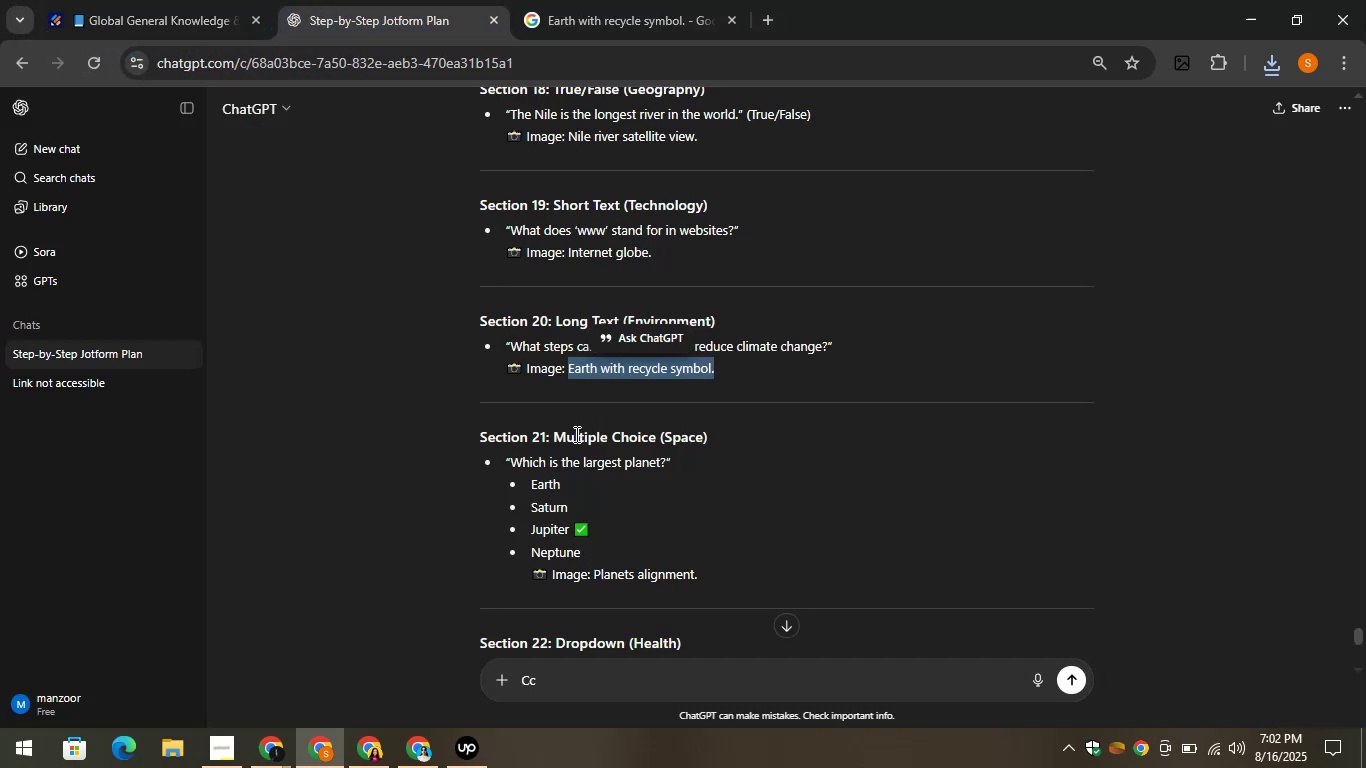 
left_click_drag(start_coordinate=[550, 437], to_coordinate=[739, 443])
 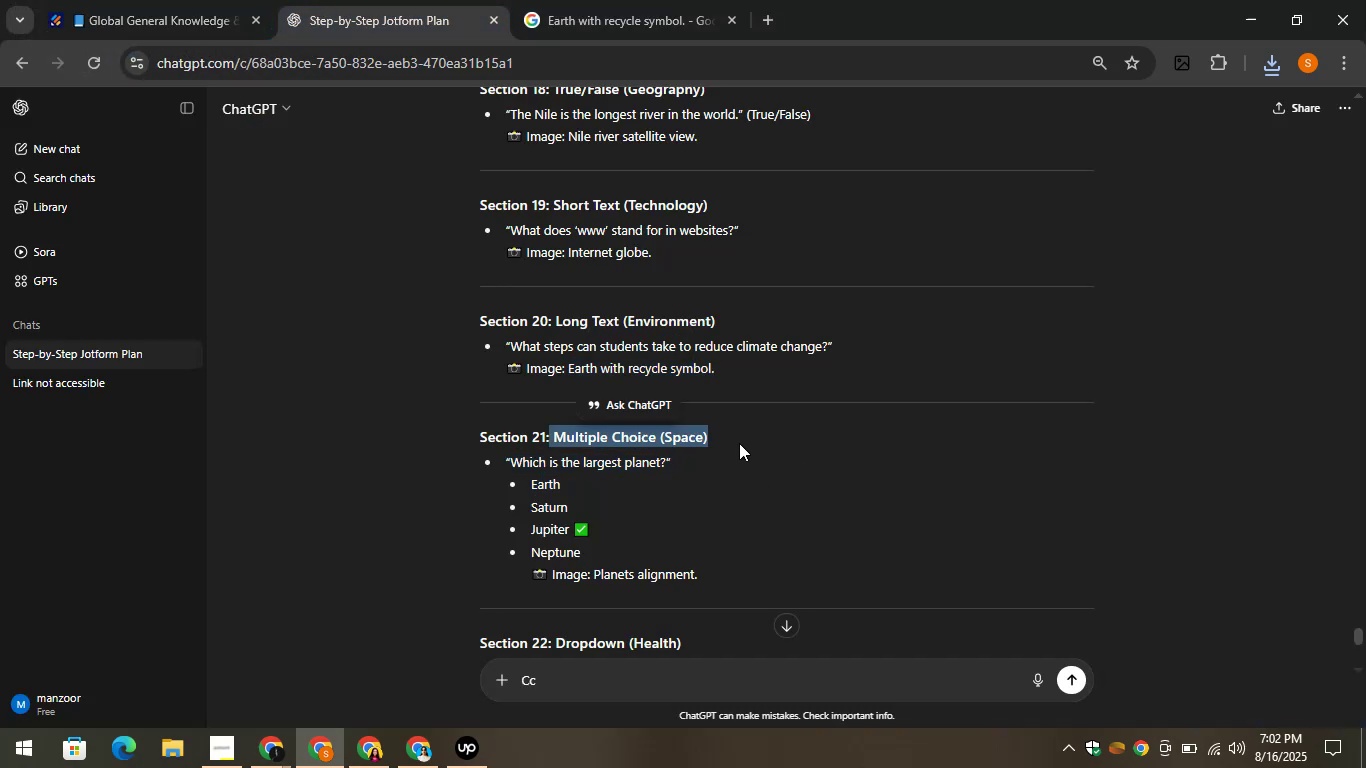 
key(Control+C)
 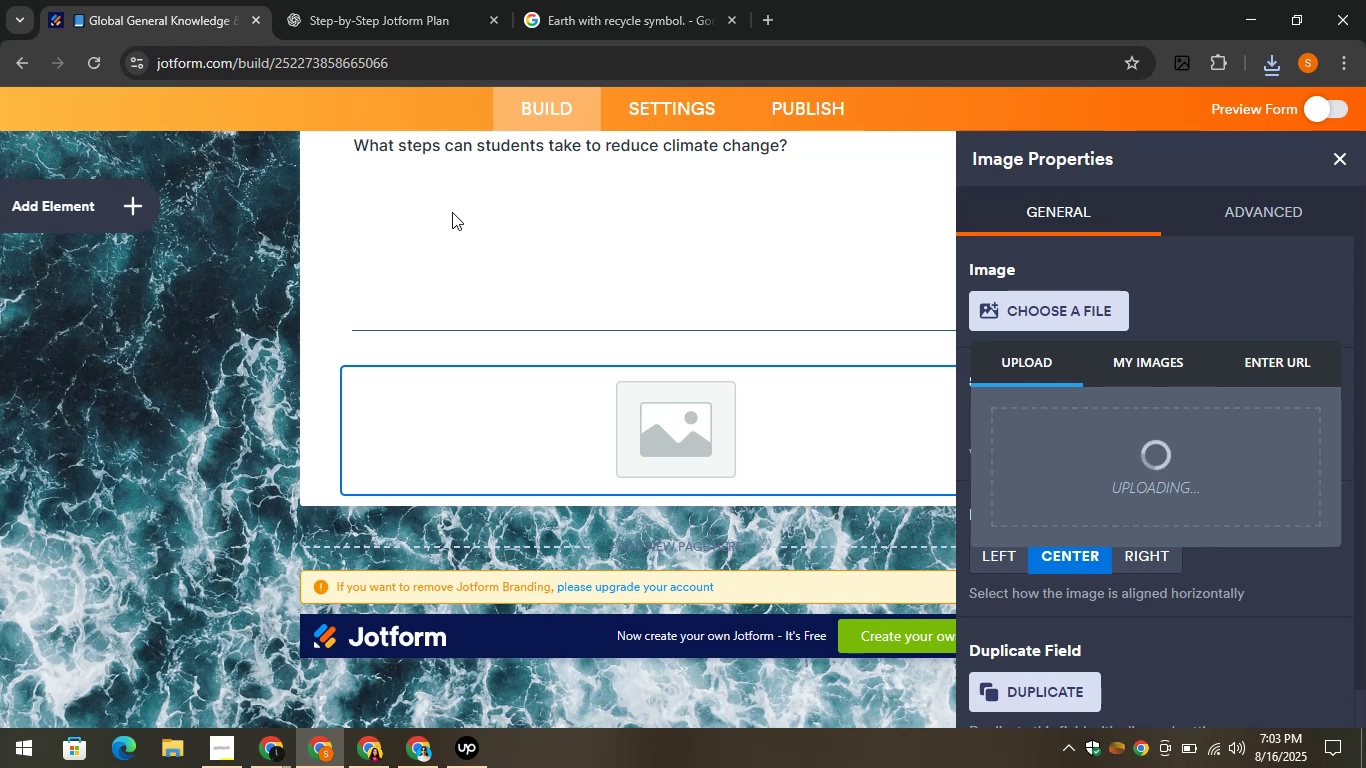 
wait(24.12)
 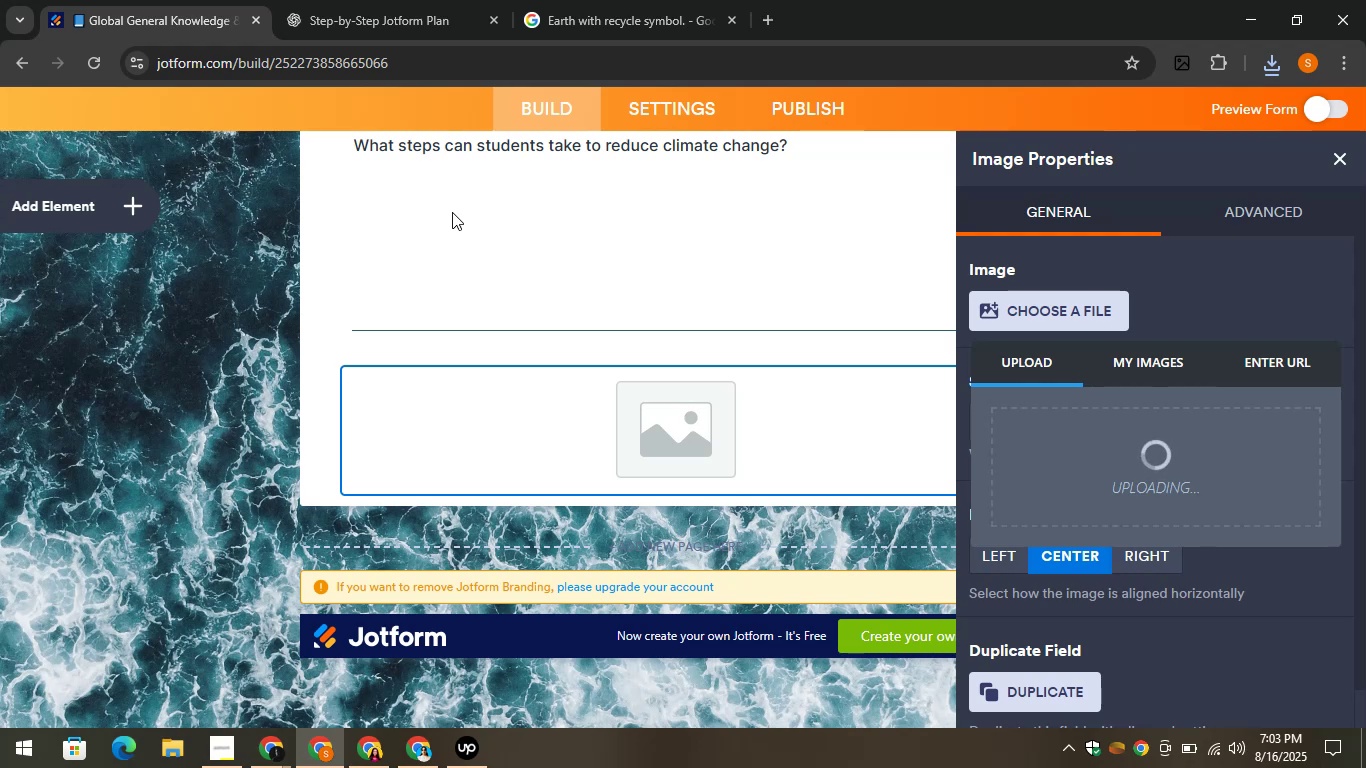 
left_click([473, 738])
 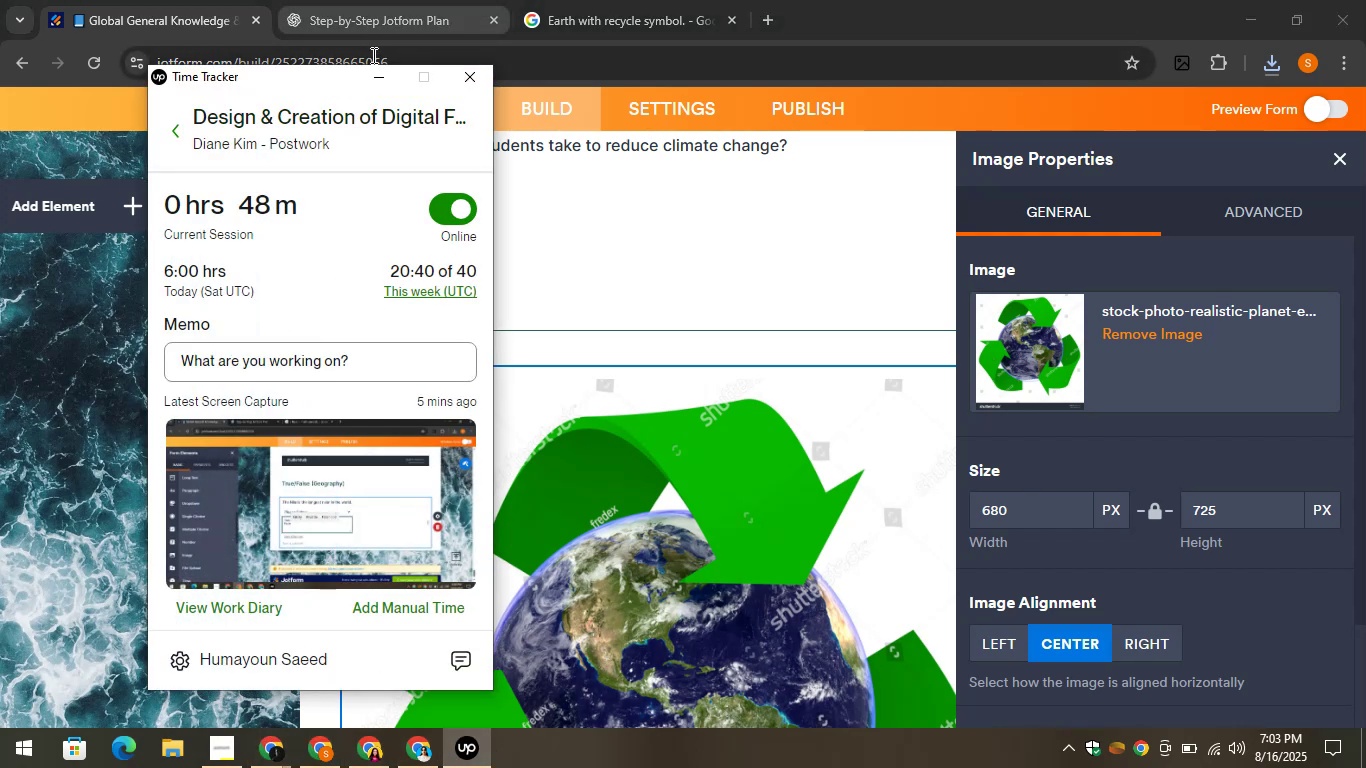 
left_click([372, 66])
 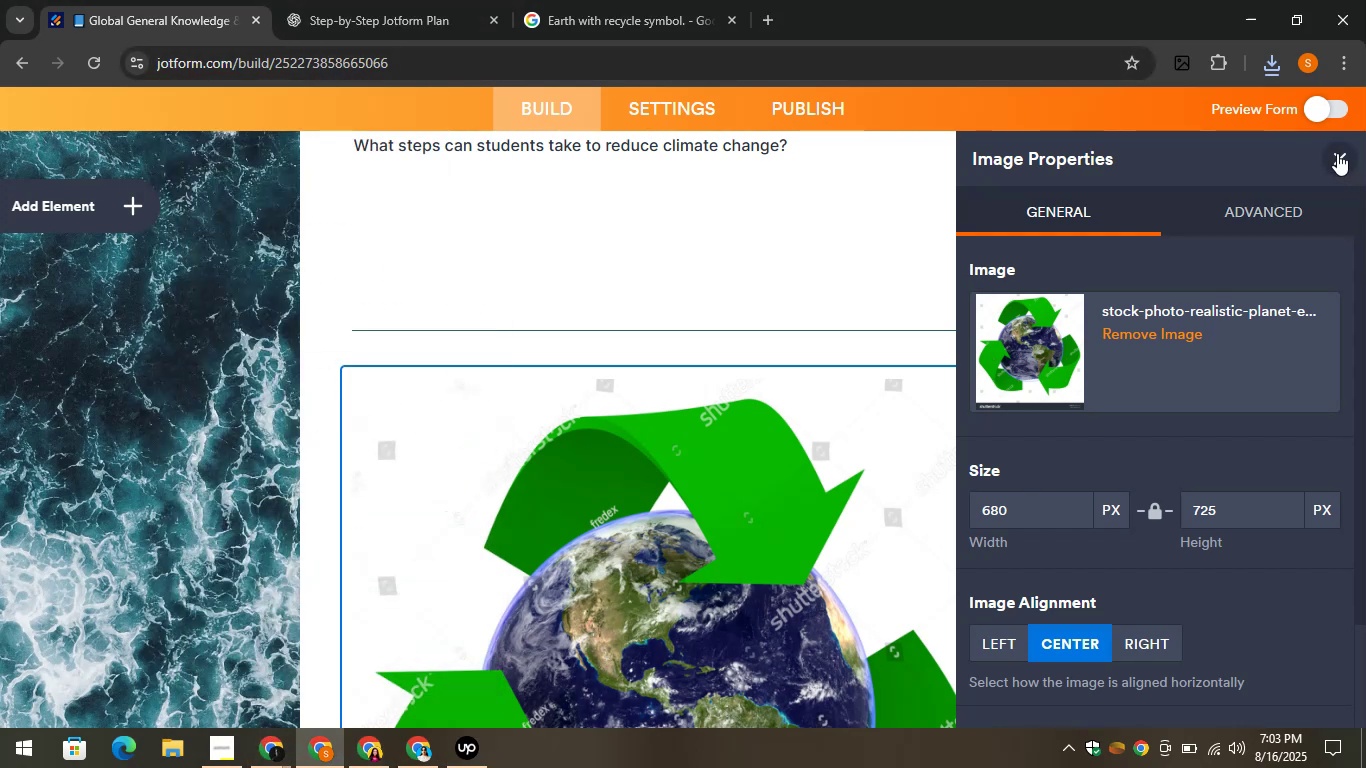 
left_click([1337, 153])
 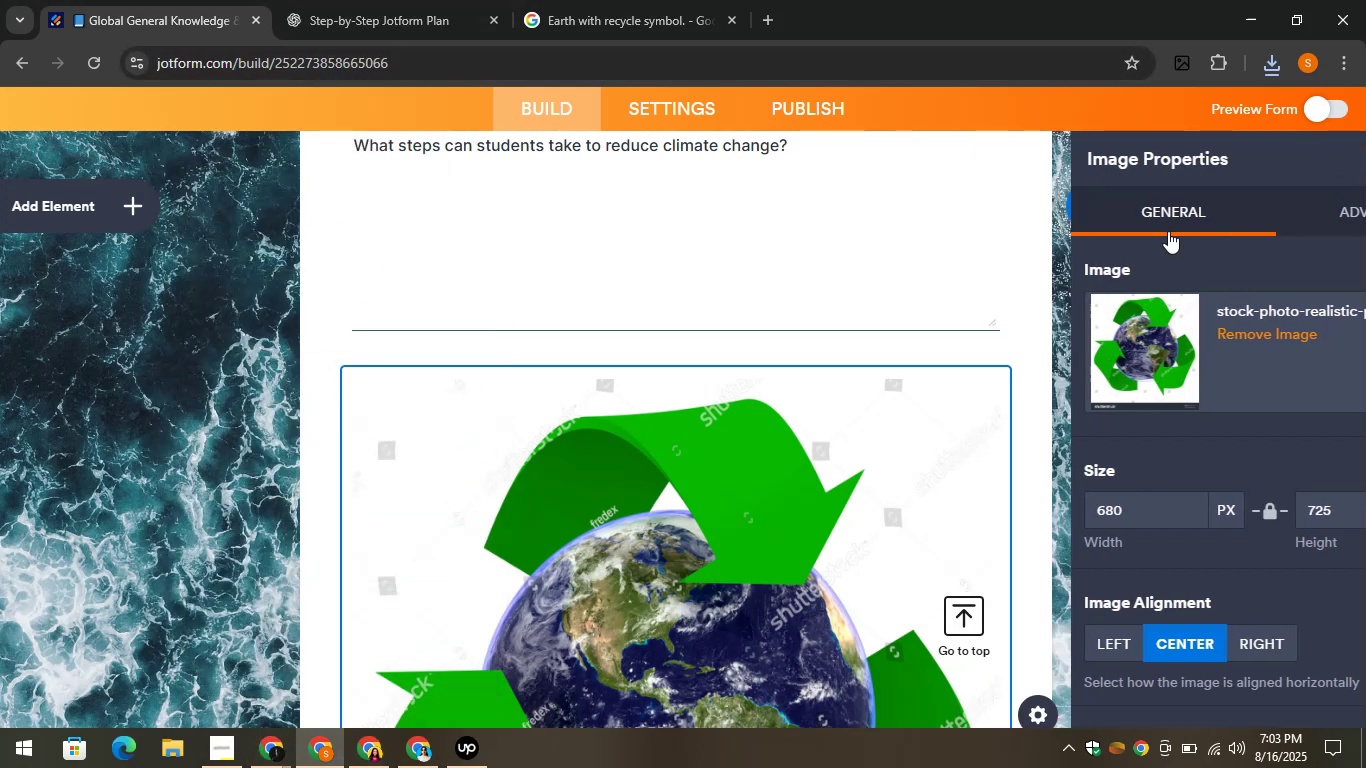 
scroll: coordinate [819, 285], scroll_direction: down, amount: 4.0
 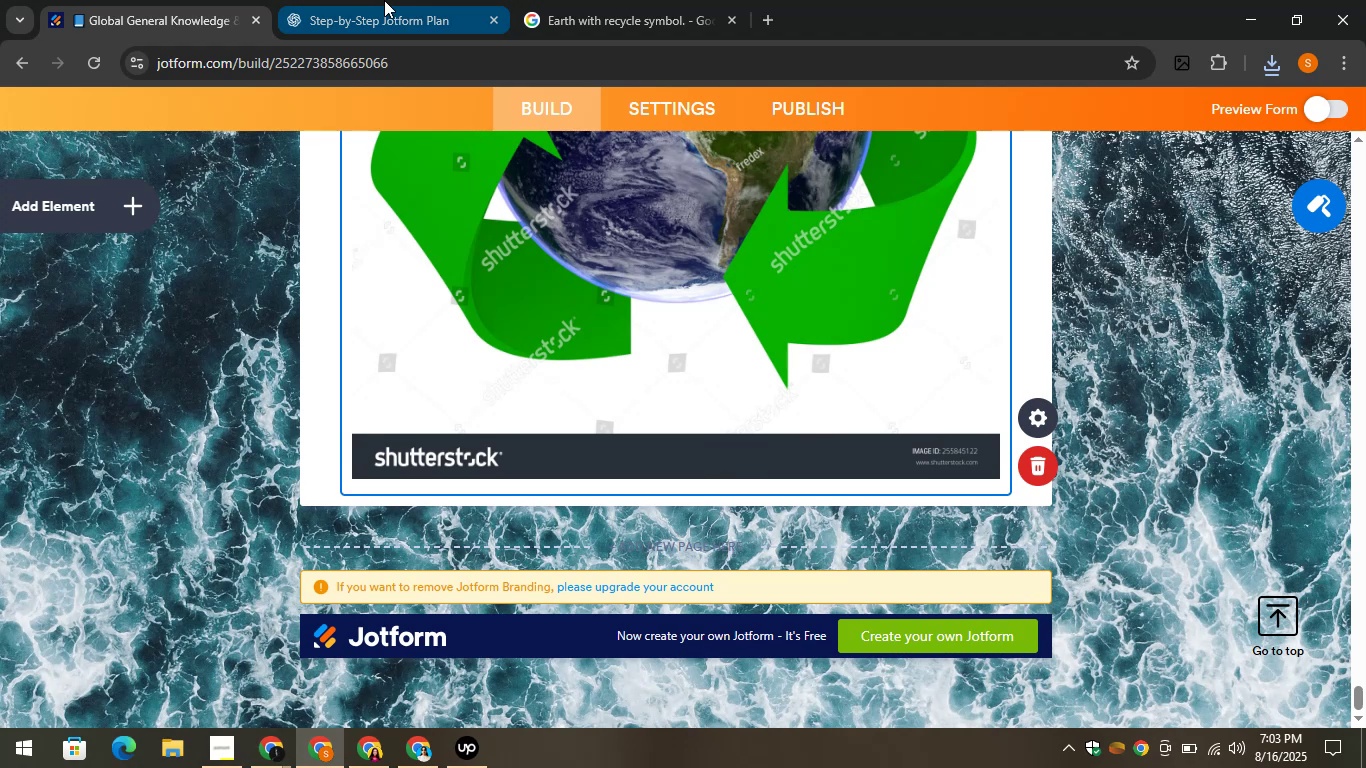 
left_click([384, 0])
 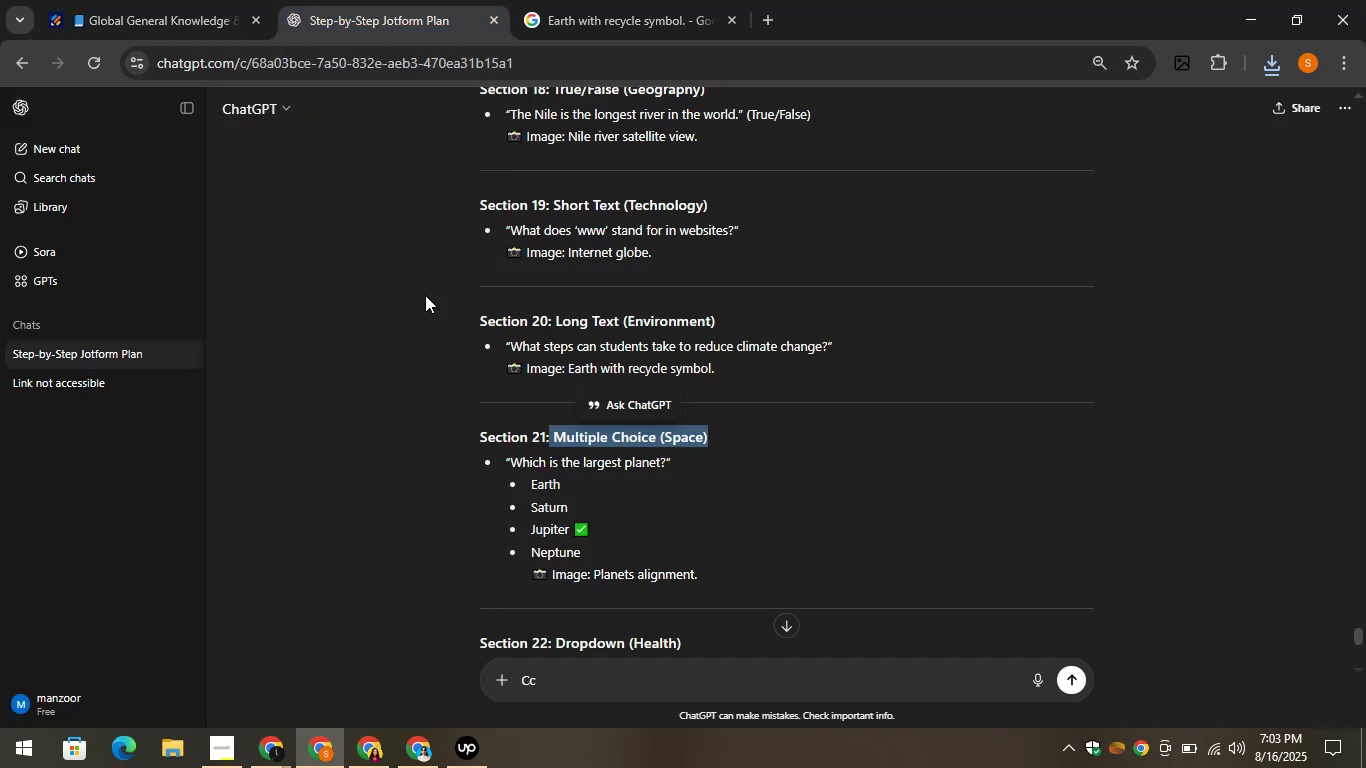 
left_click_drag(start_coordinate=[408, 299], to_coordinate=[402, 300])
 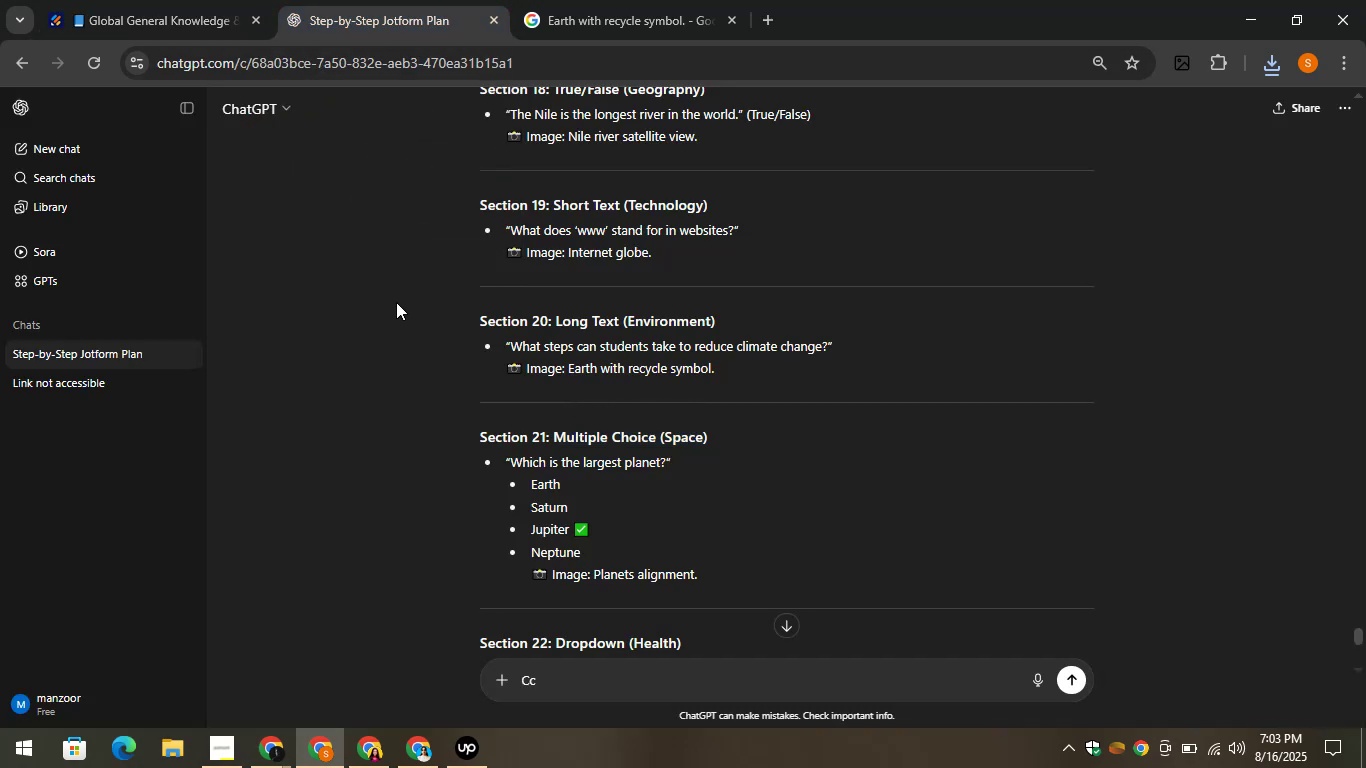 
scroll: coordinate [403, 308], scroll_direction: down, amount: 1.0
 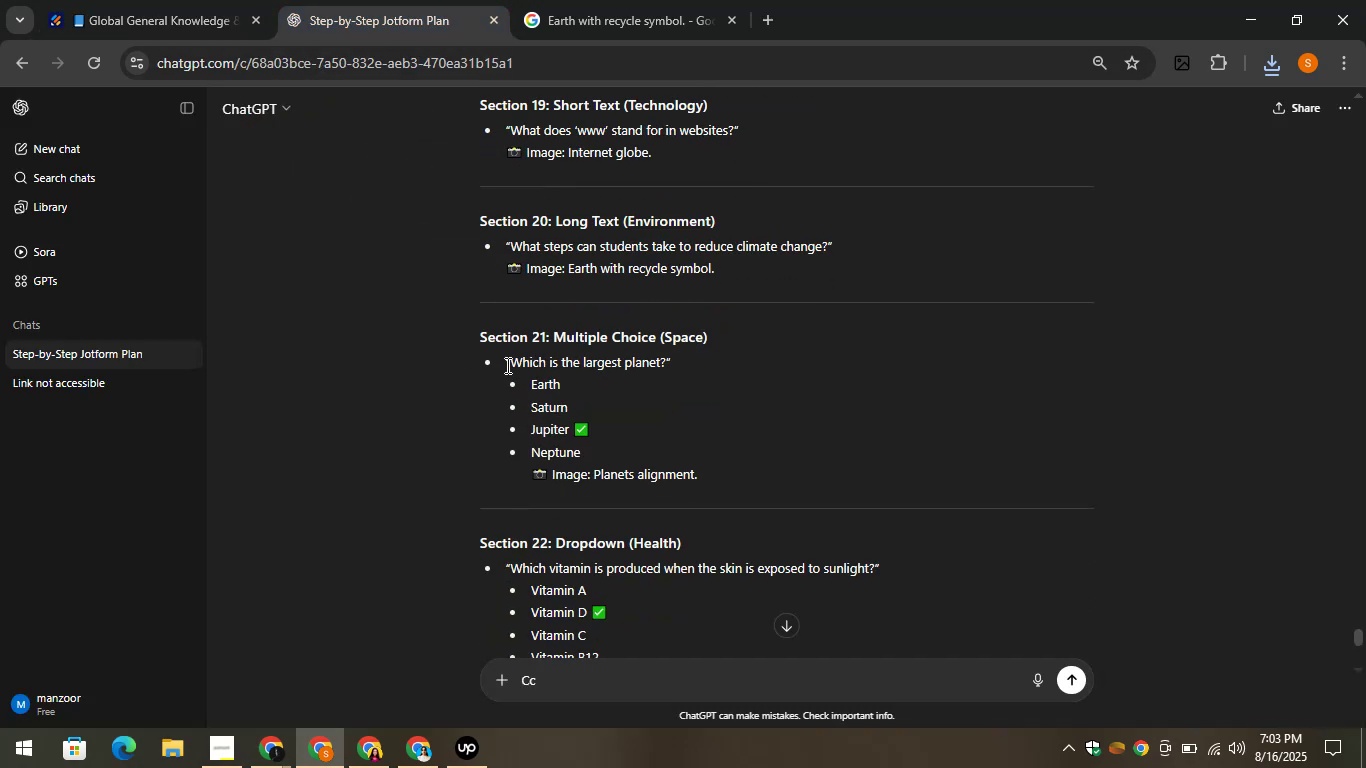 
left_click_drag(start_coordinate=[511, 365], to_coordinate=[663, 370])
 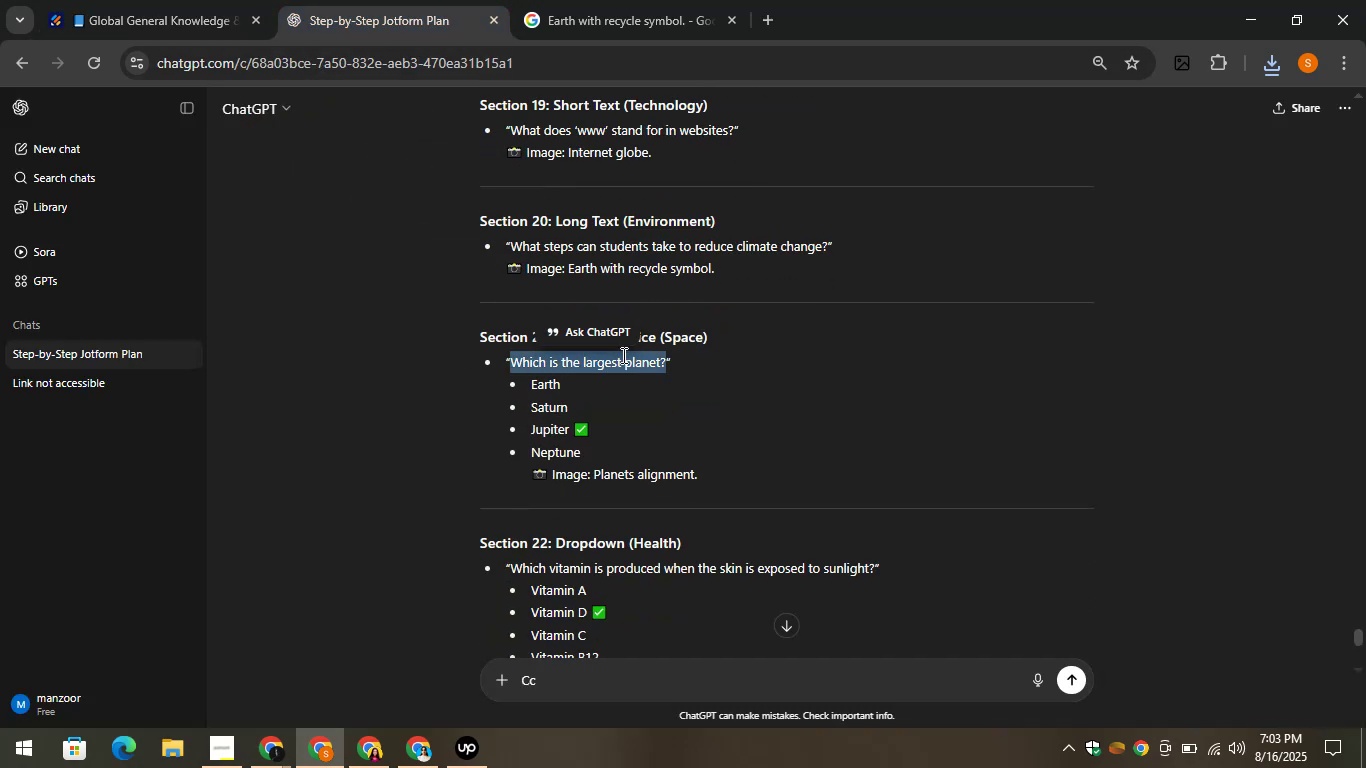 
right_click([622, 355])
 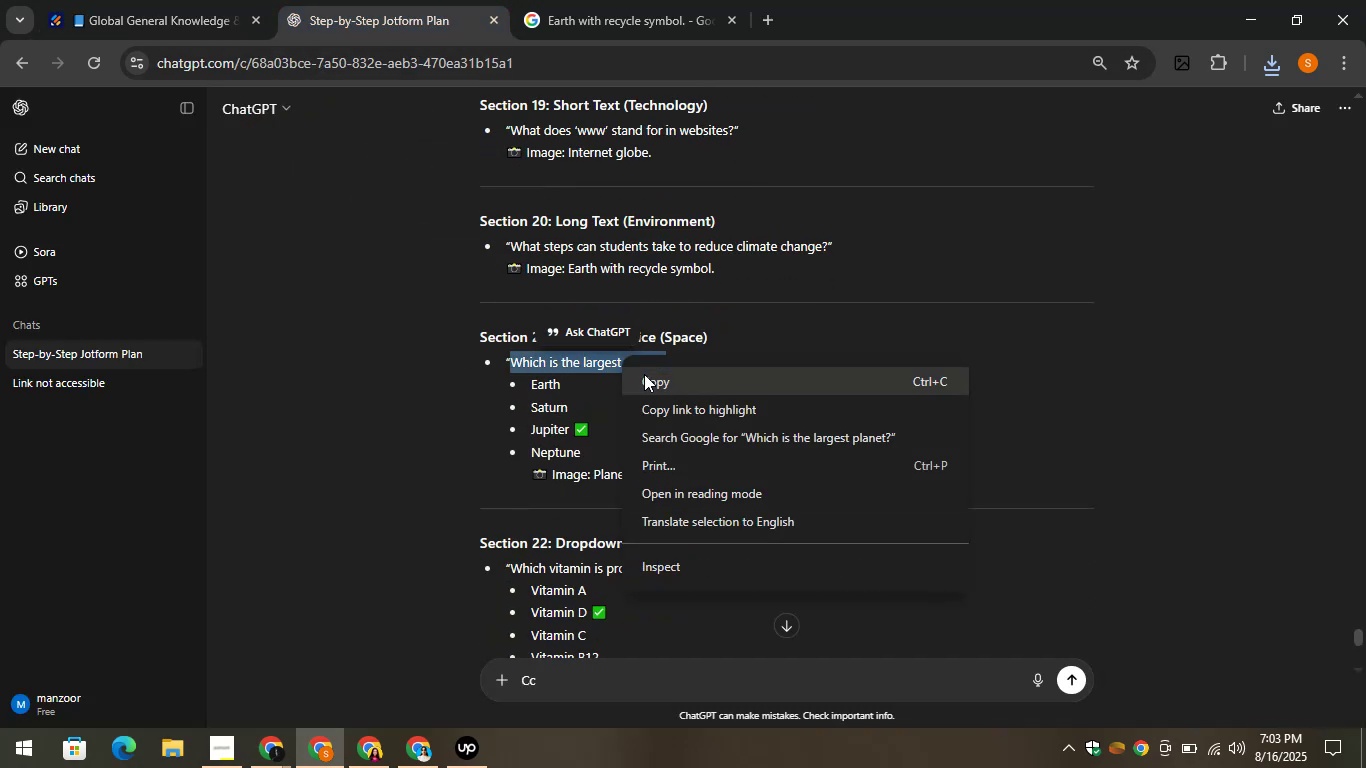 
left_click([646, 374])
 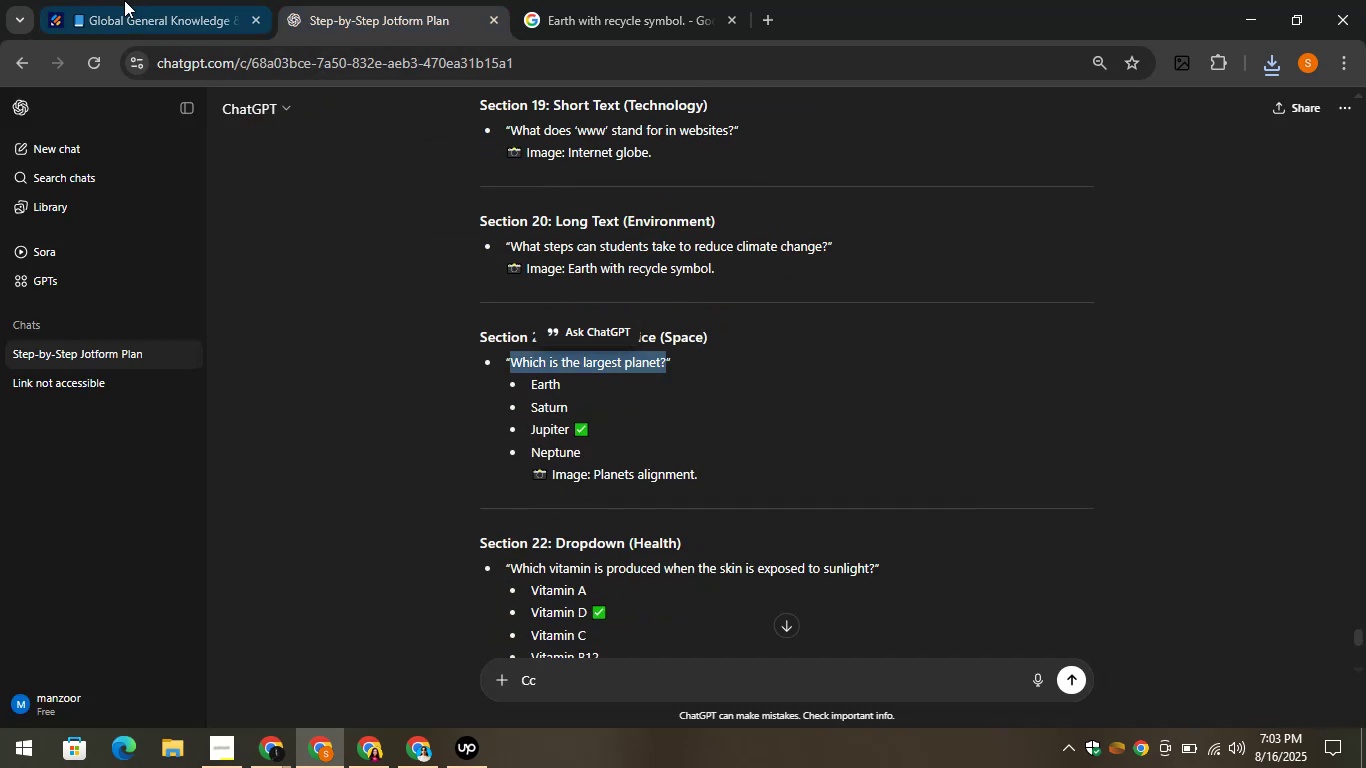 
left_click([123, 0])
 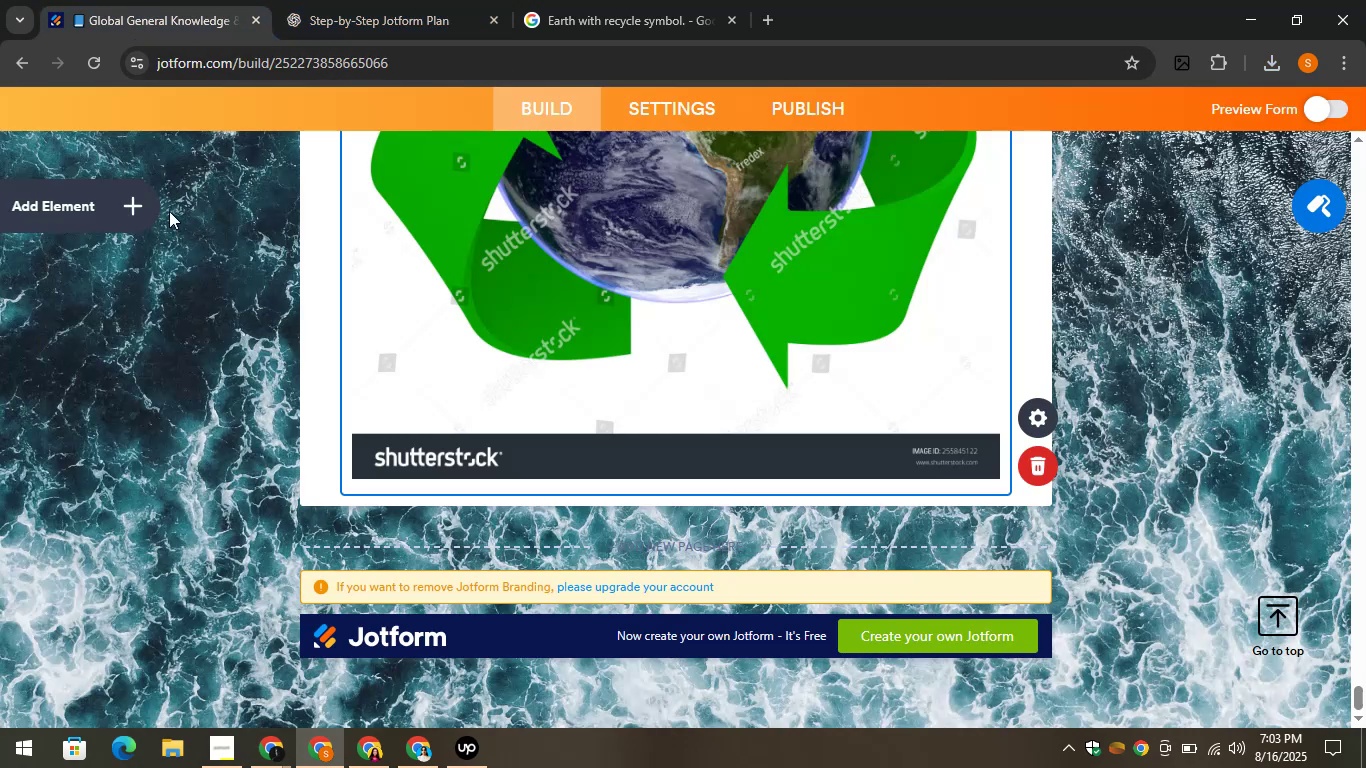 
left_click([123, 212])
 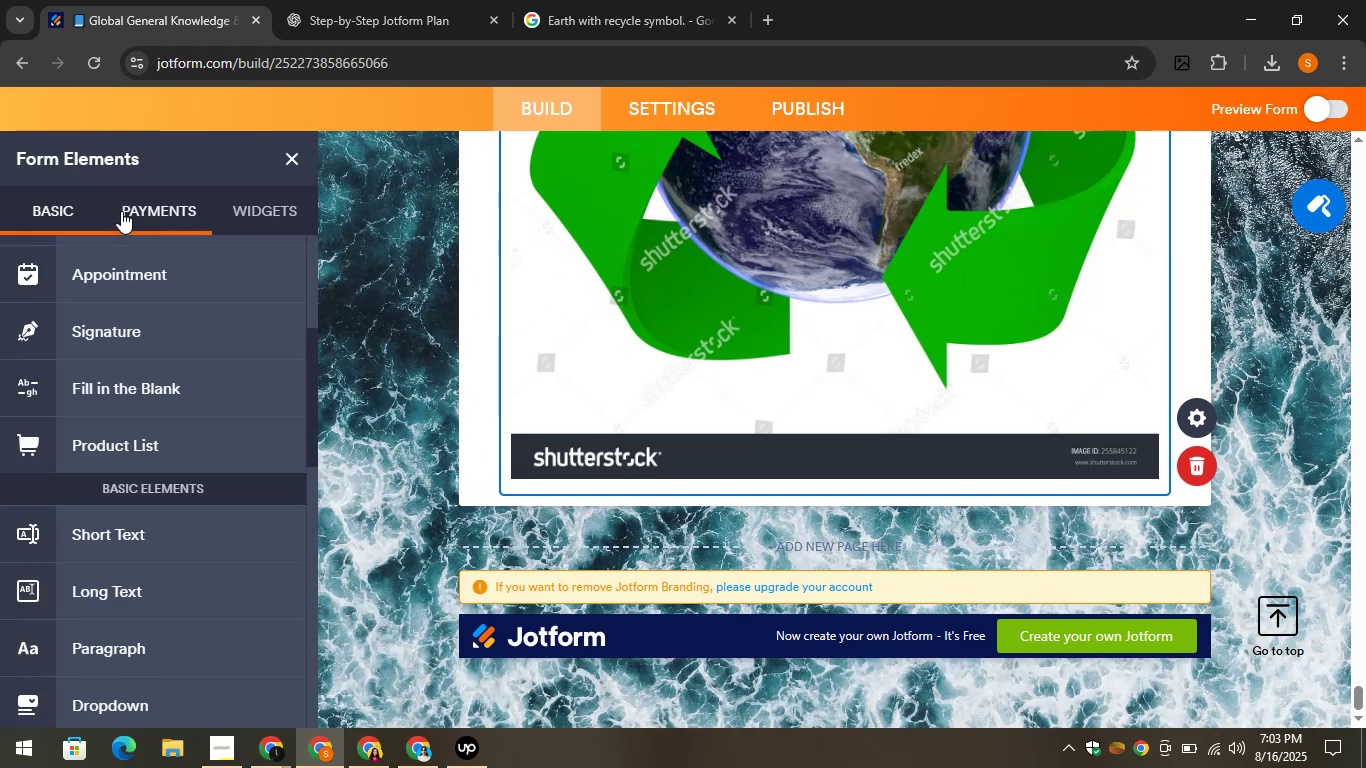 
scroll: coordinate [152, 361], scroll_direction: down, amount: 4.0
 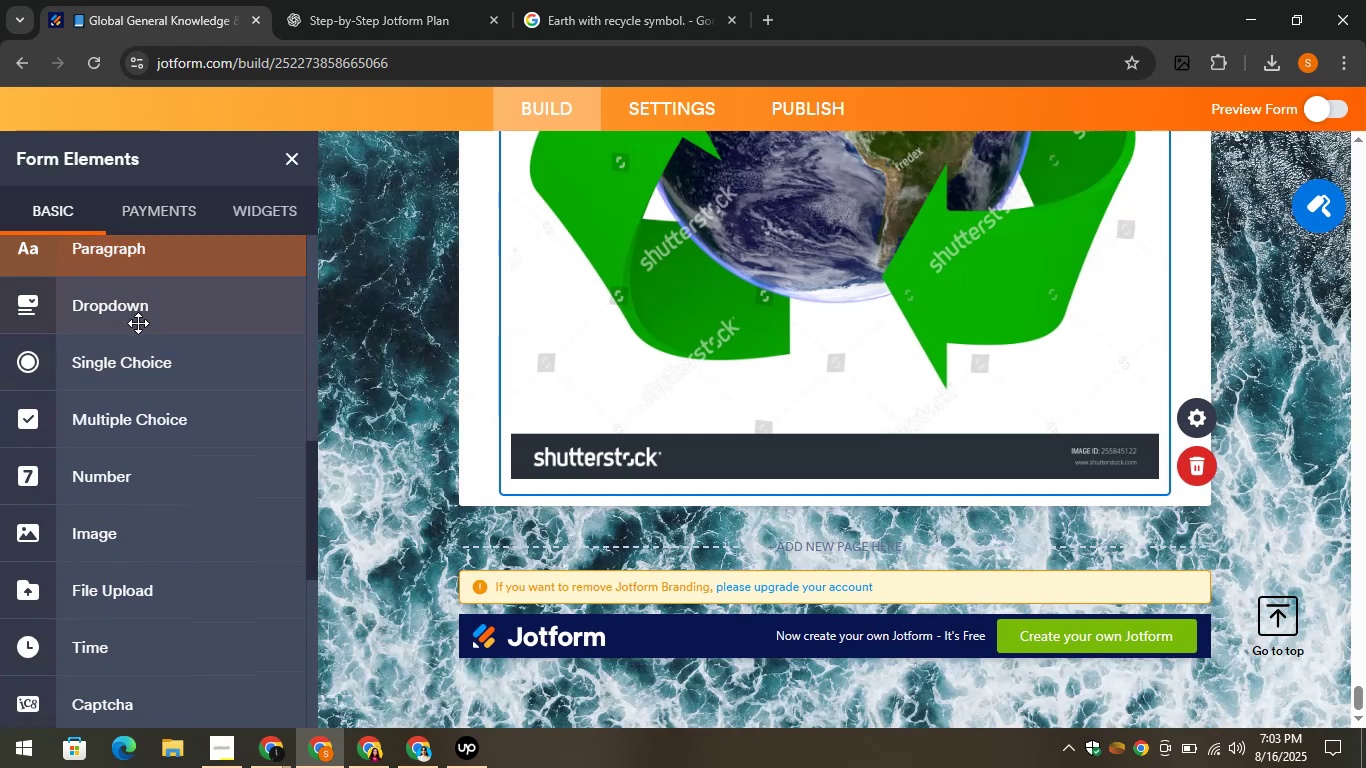 
left_click_drag(start_coordinate=[125, 308], to_coordinate=[612, 483])
 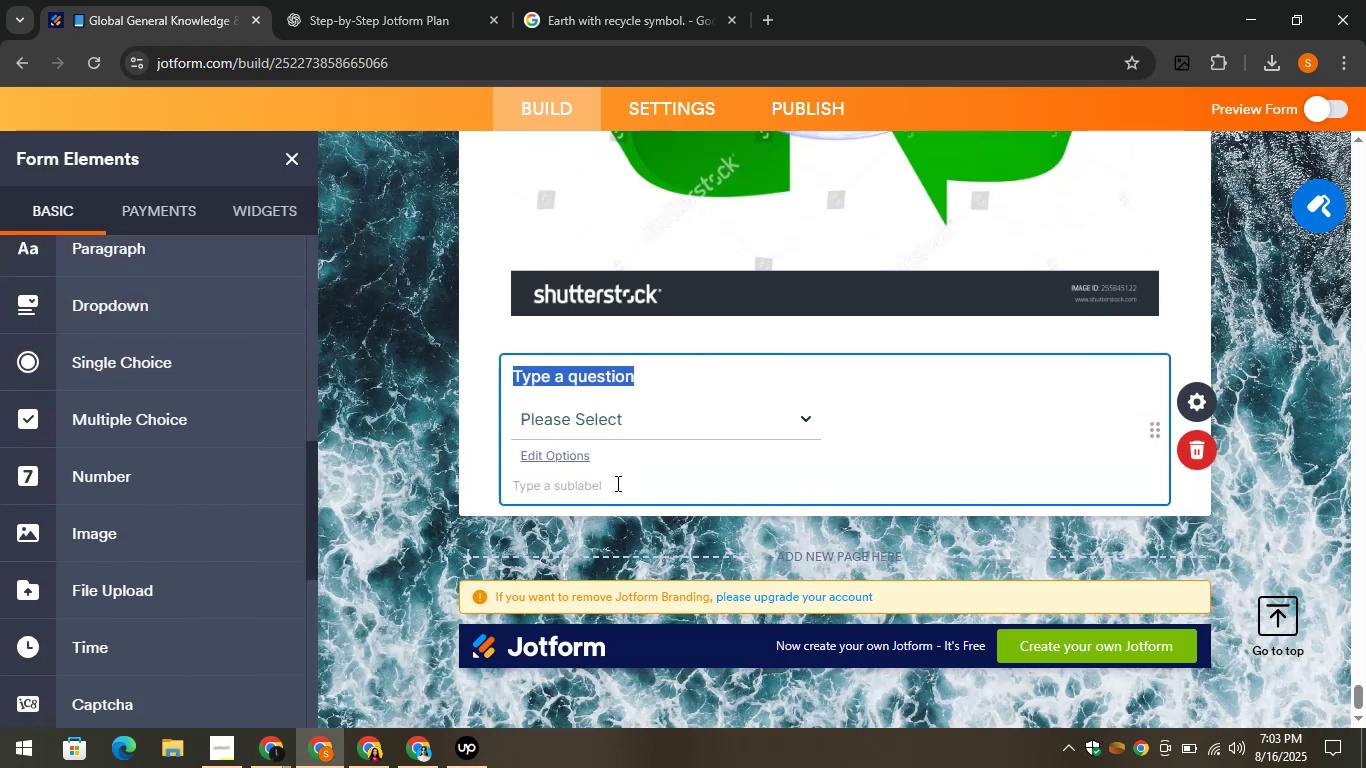 
key(Control+V)
 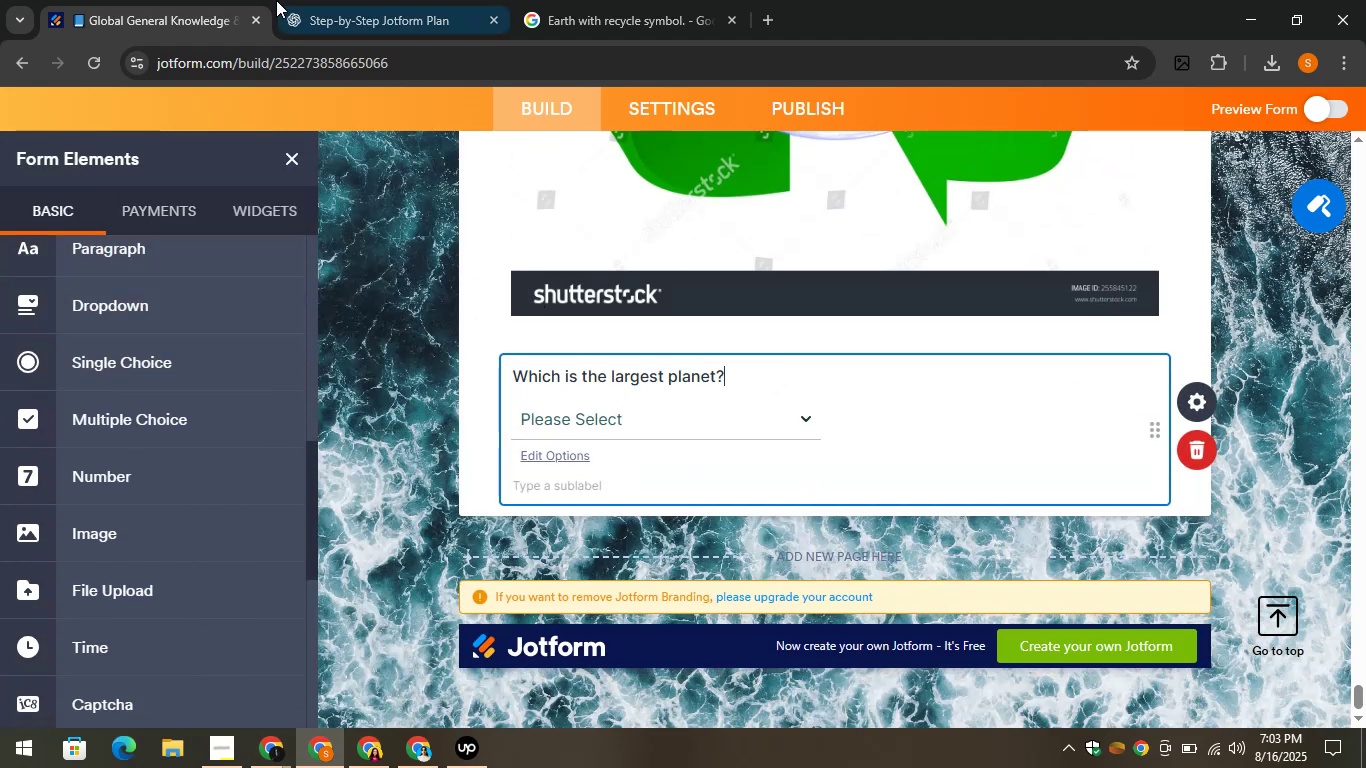 
left_click([314, 6])
 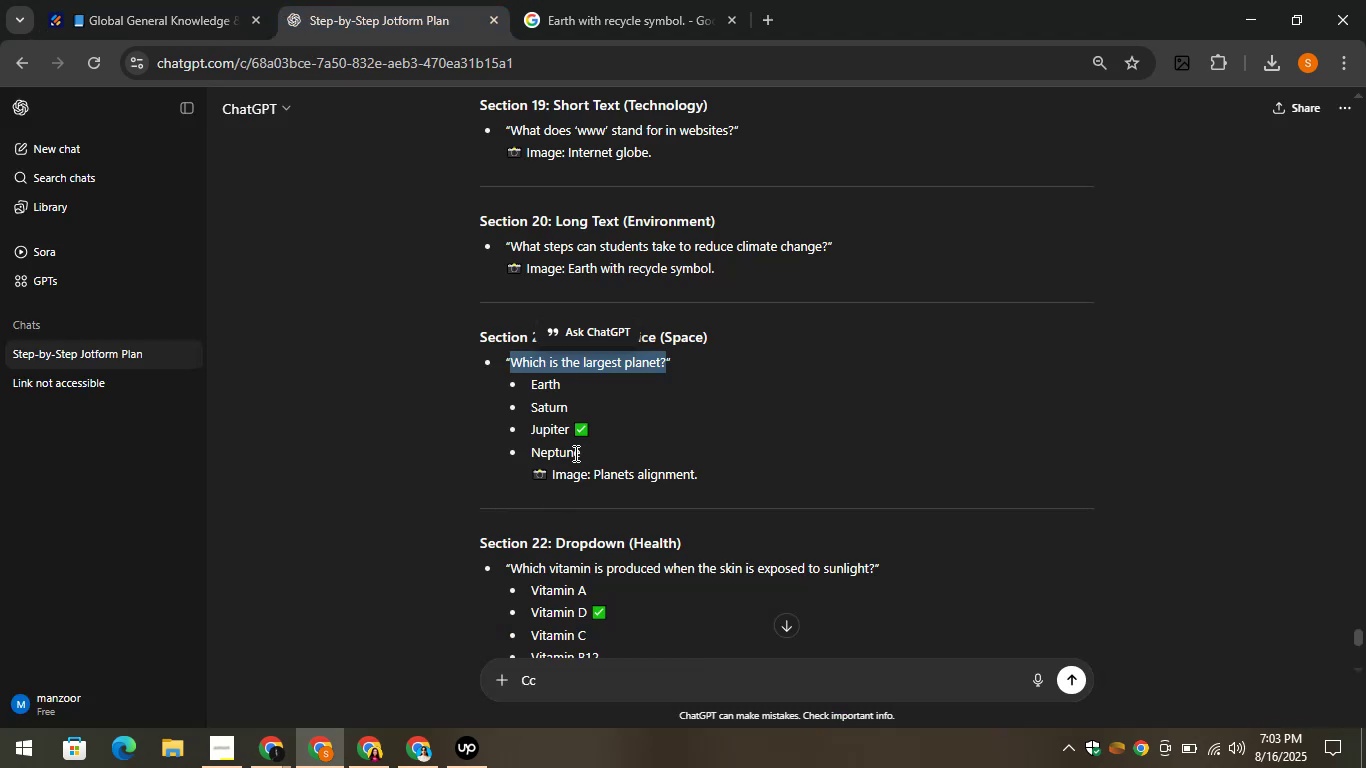 
left_click_drag(start_coordinate=[583, 455], to_coordinate=[516, 381])
 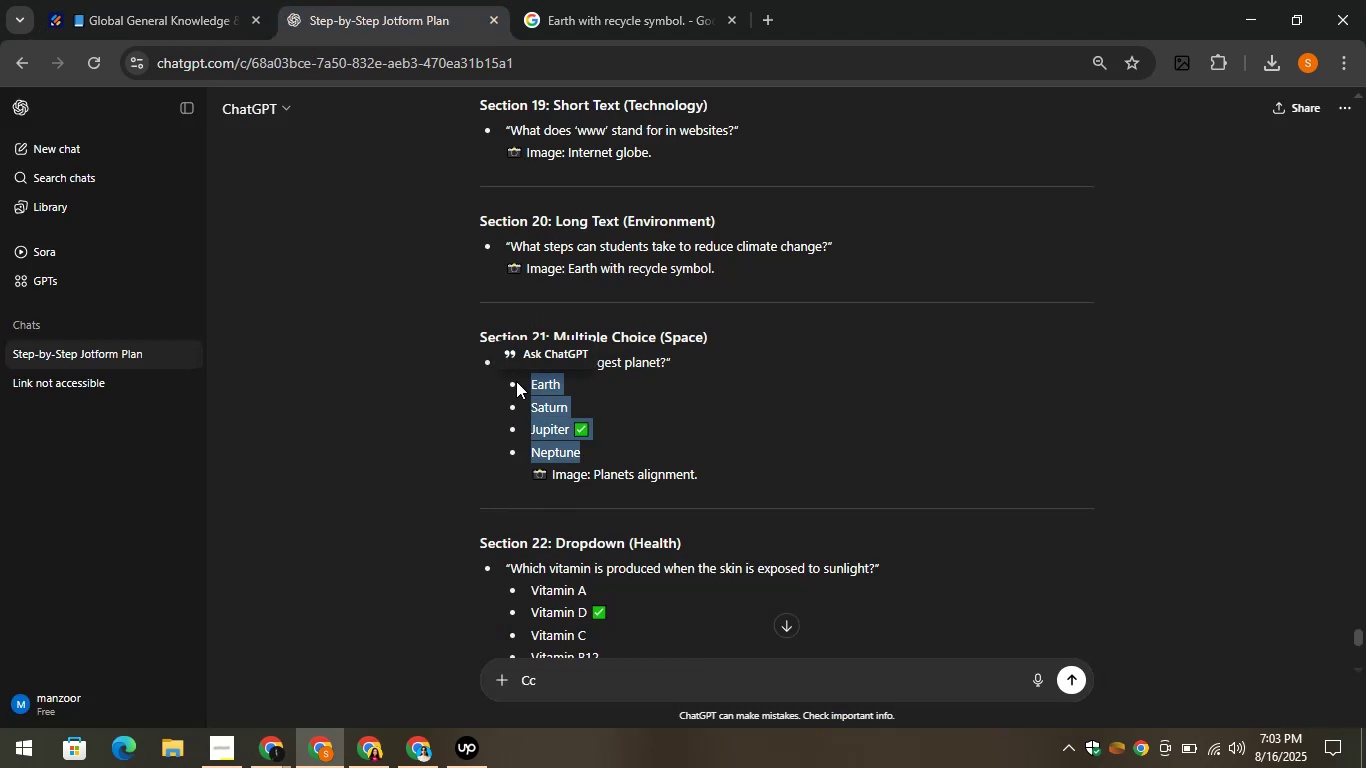 
key(Control+C)
 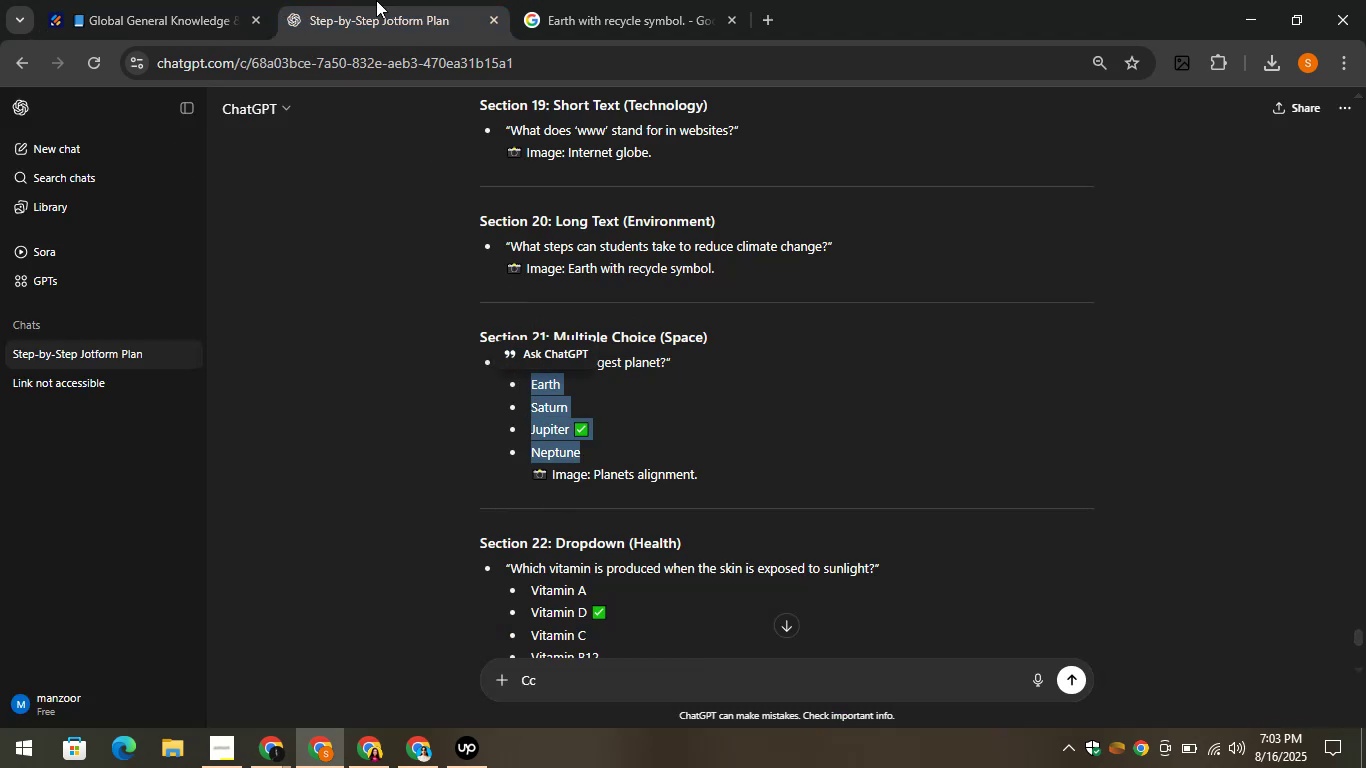 
left_click([376, 0])
 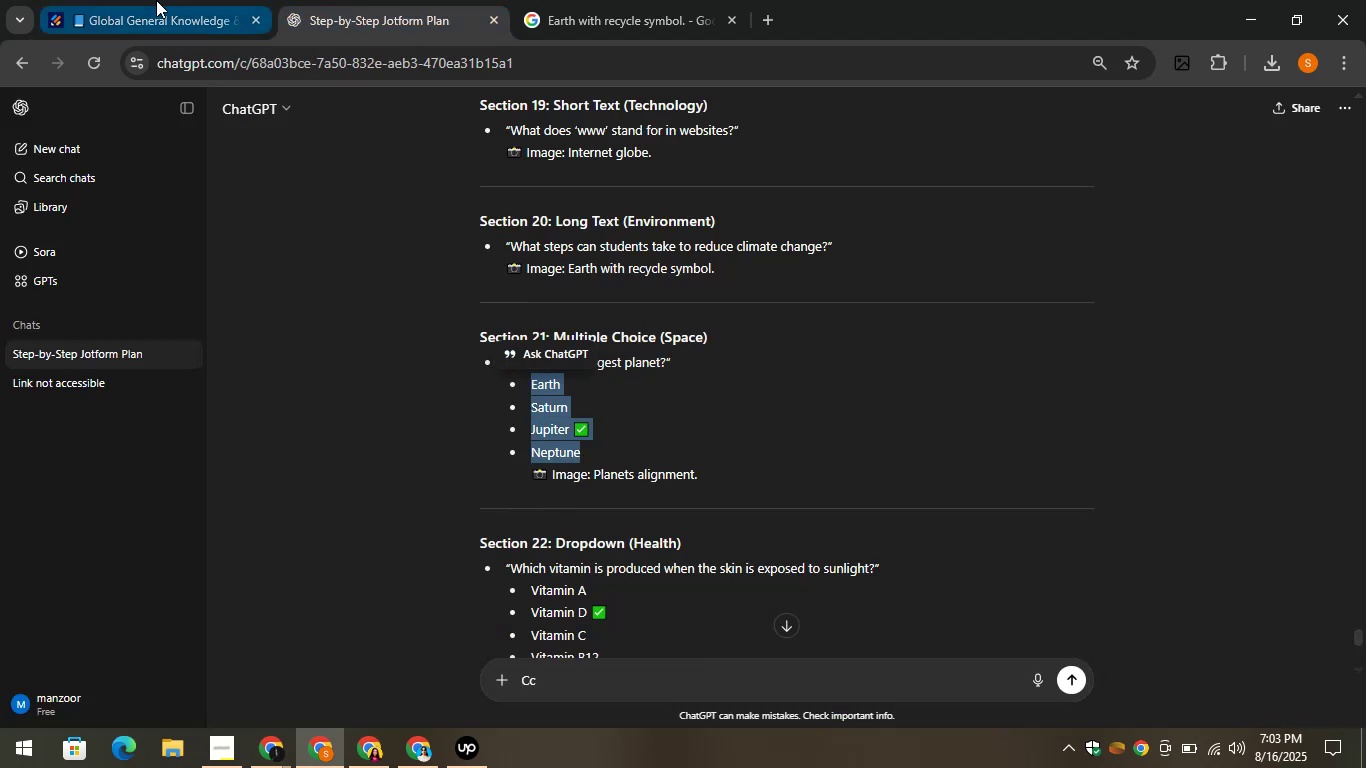 
left_click([156, 0])
 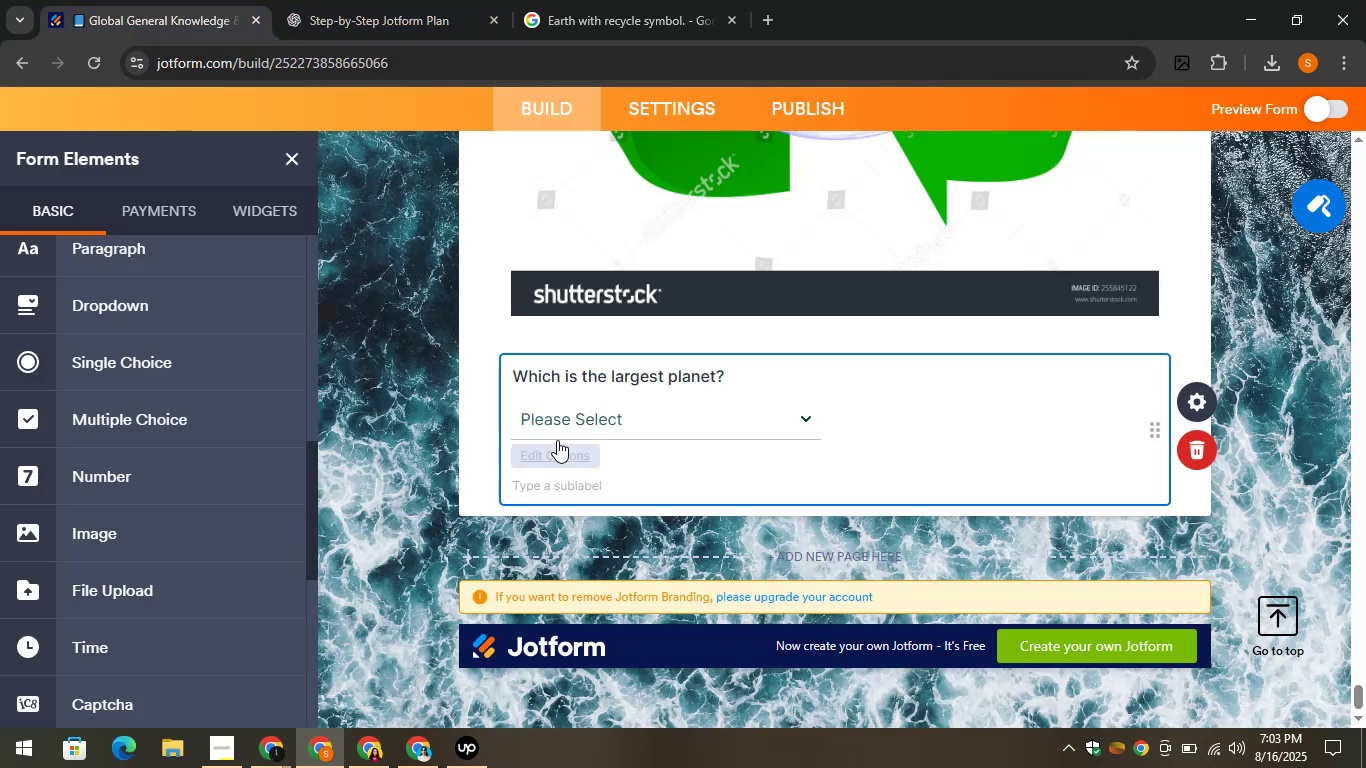 
left_click([561, 429])
 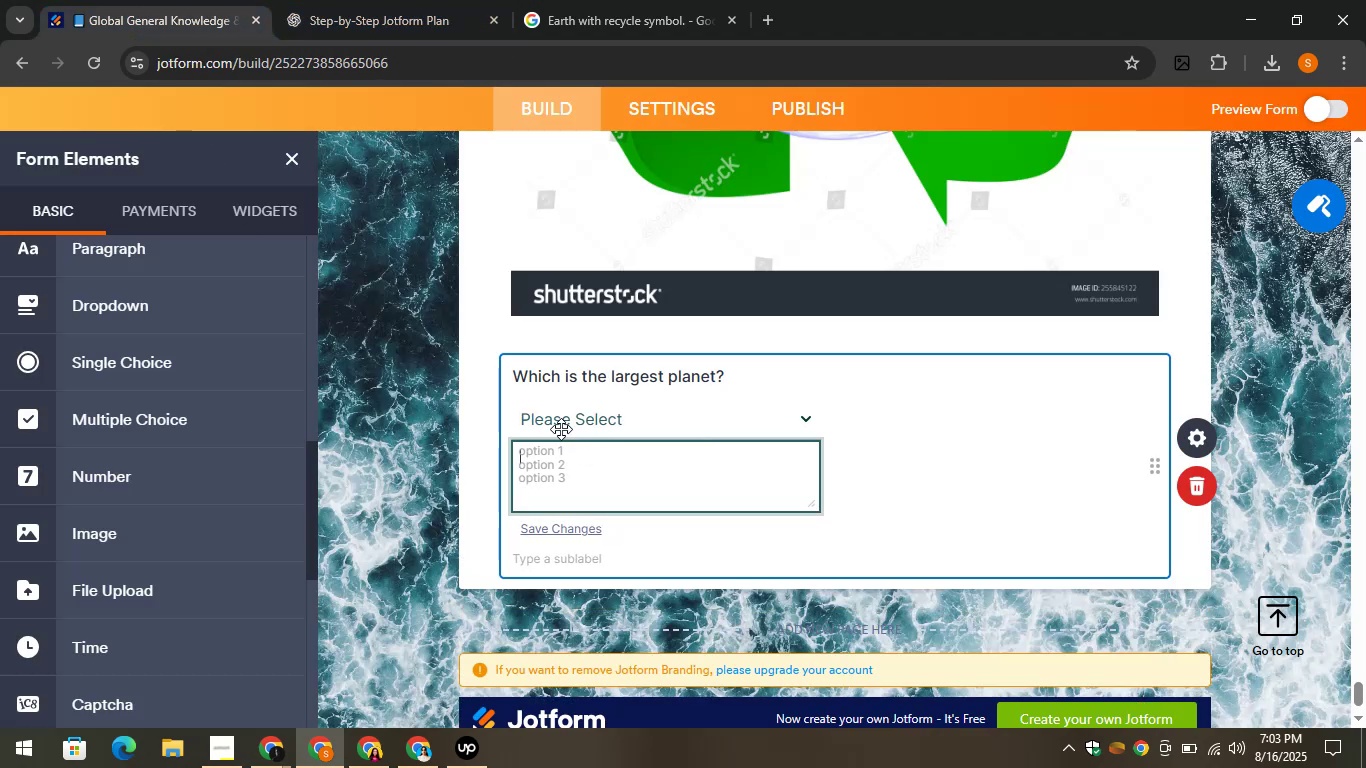 
key(Control+V)
 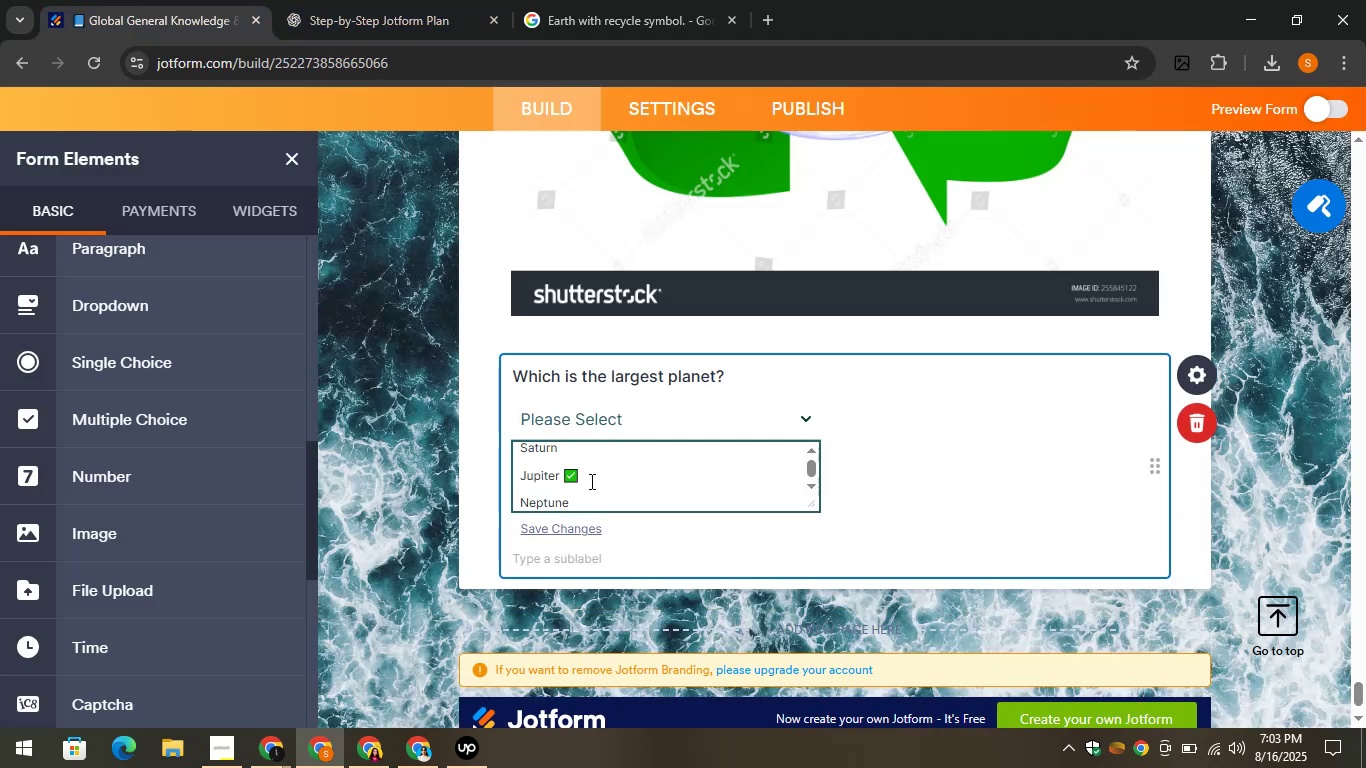 
left_click([588, 477])
 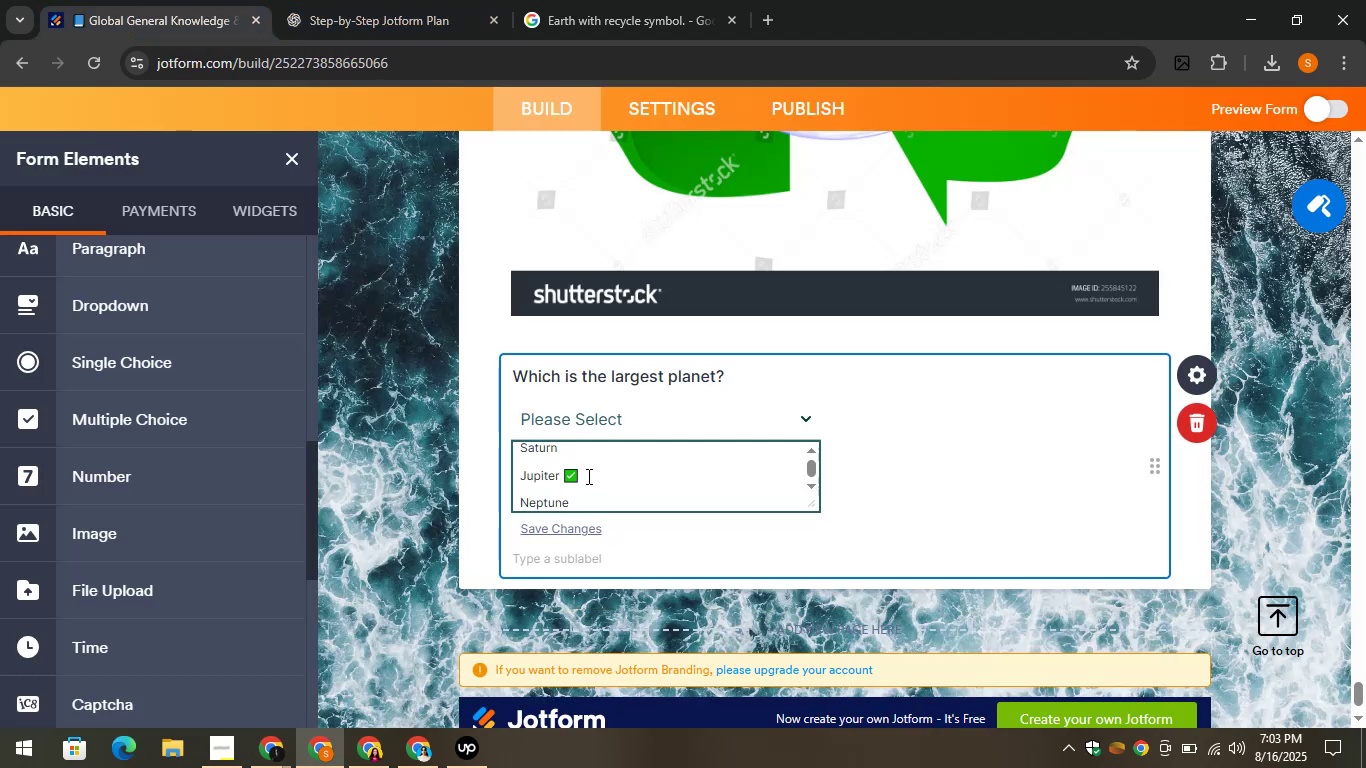 
key(Backspace)
 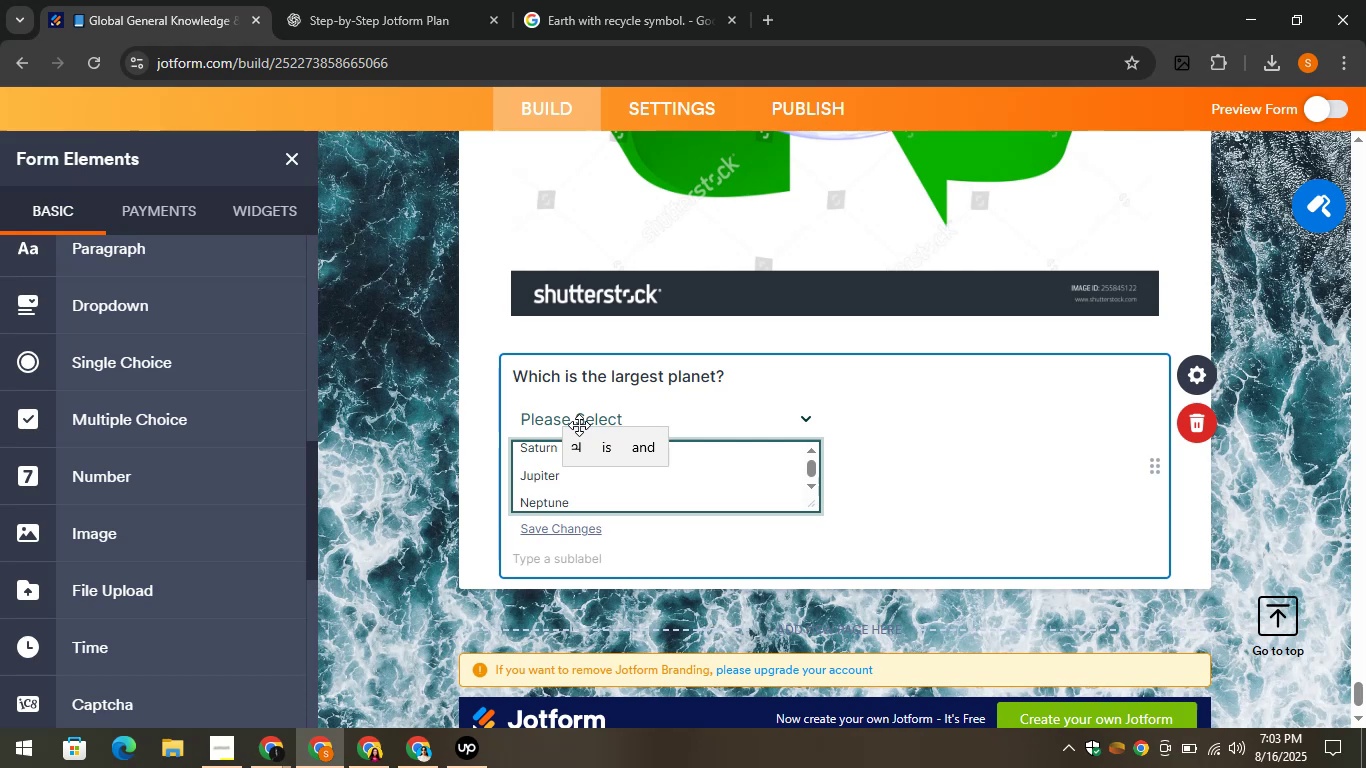 
left_click([551, 407])
 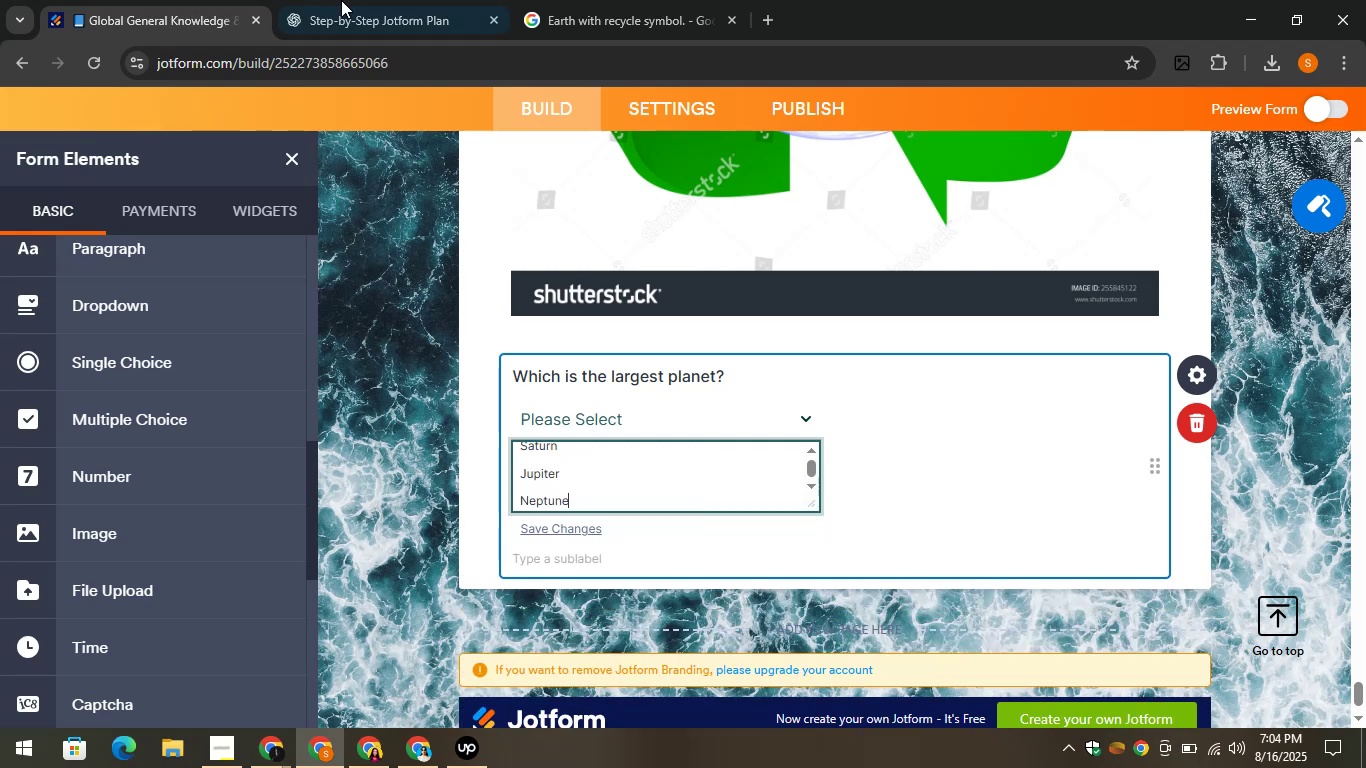 
left_click([313, 0])
 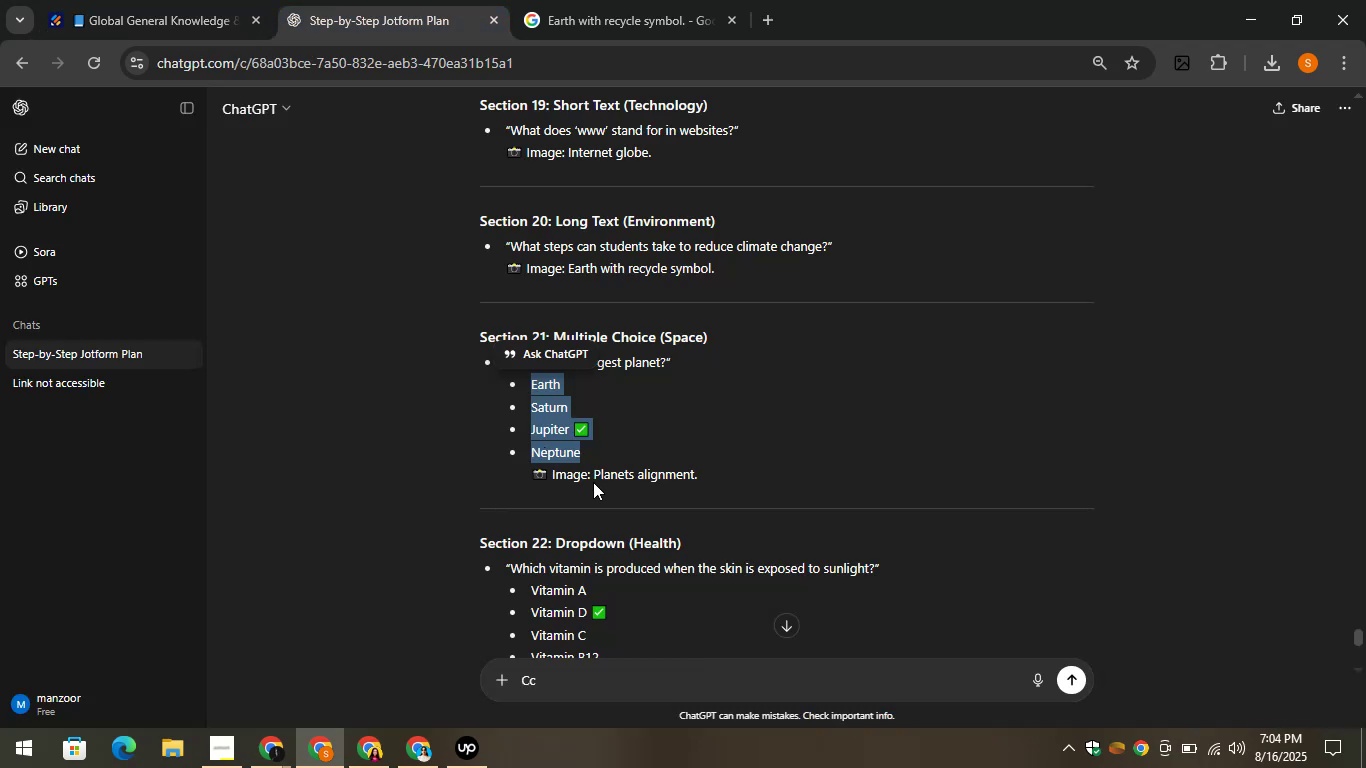 
left_click_drag(start_coordinate=[594, 470], to_coordinate=[797, 477])
 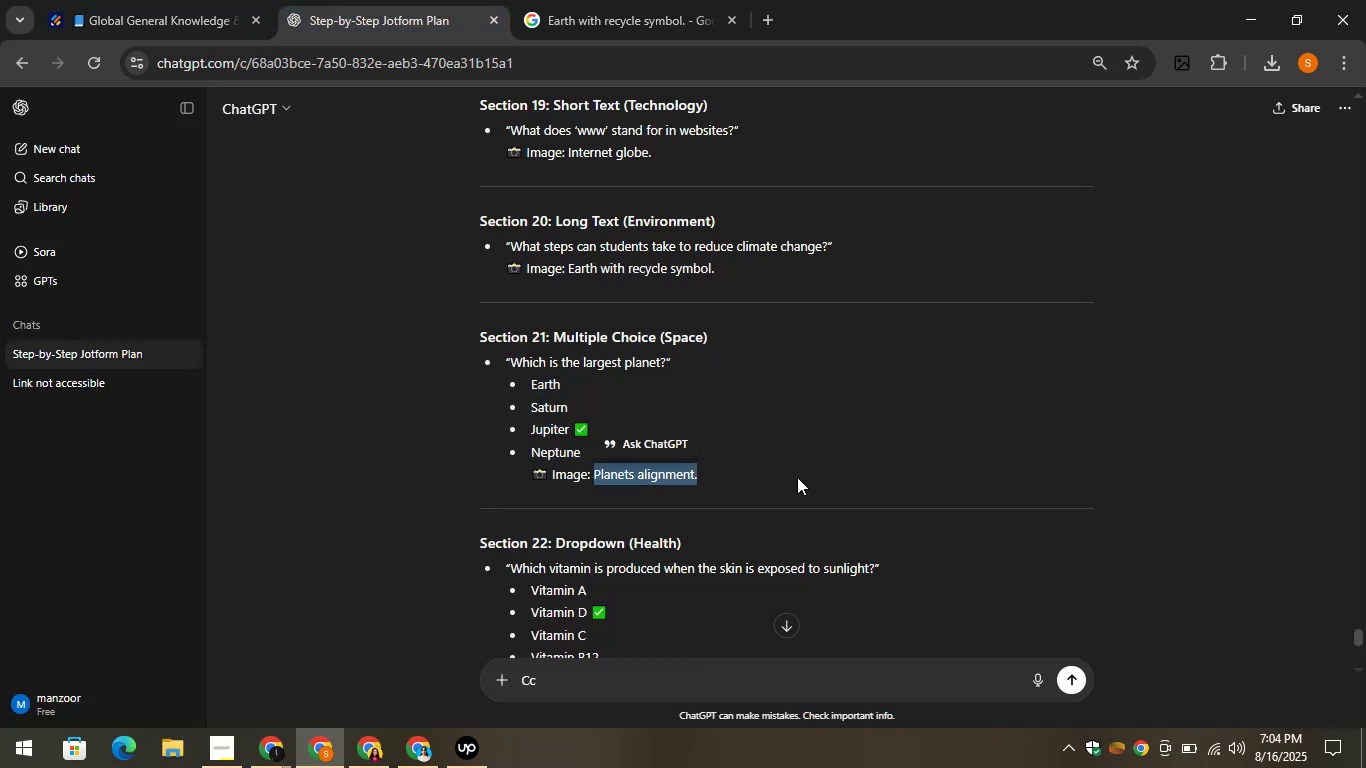 
key(Control+C)
 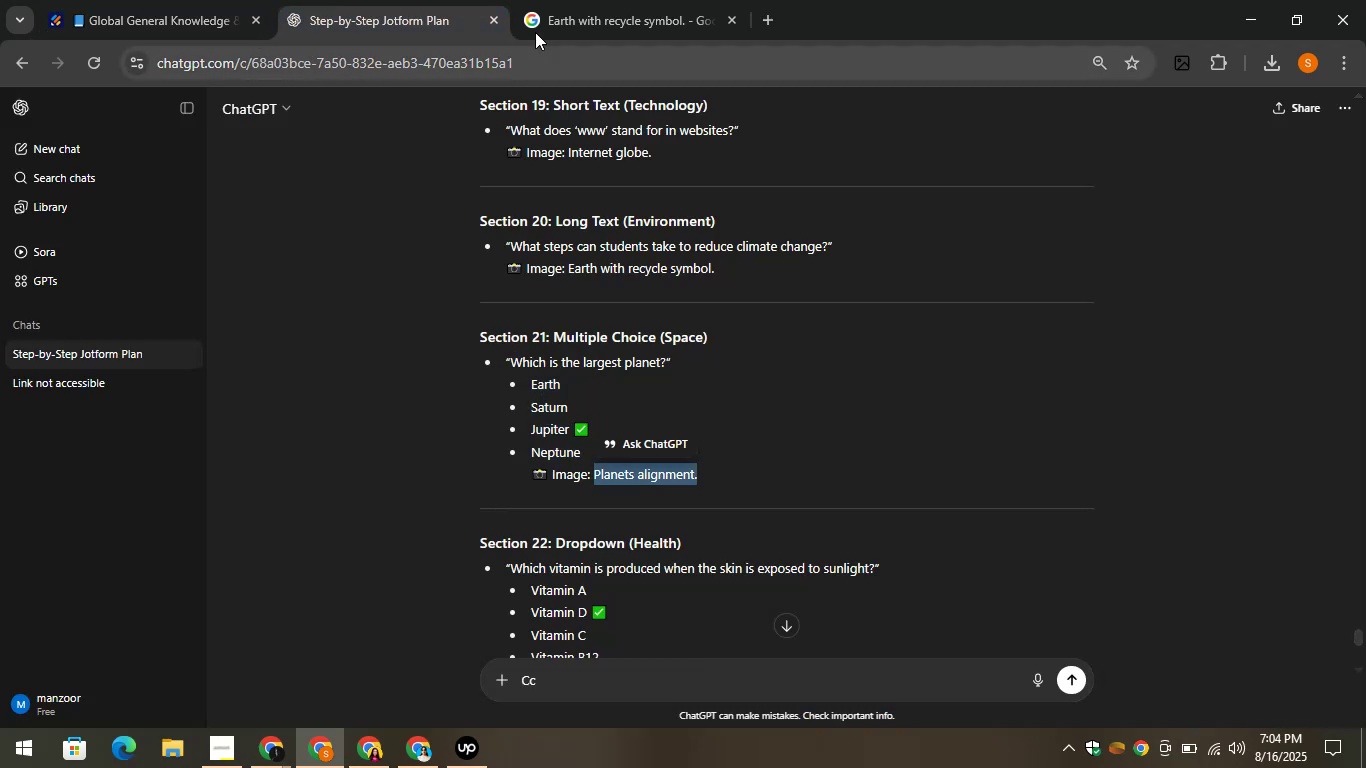 
left_click([556, 17])
 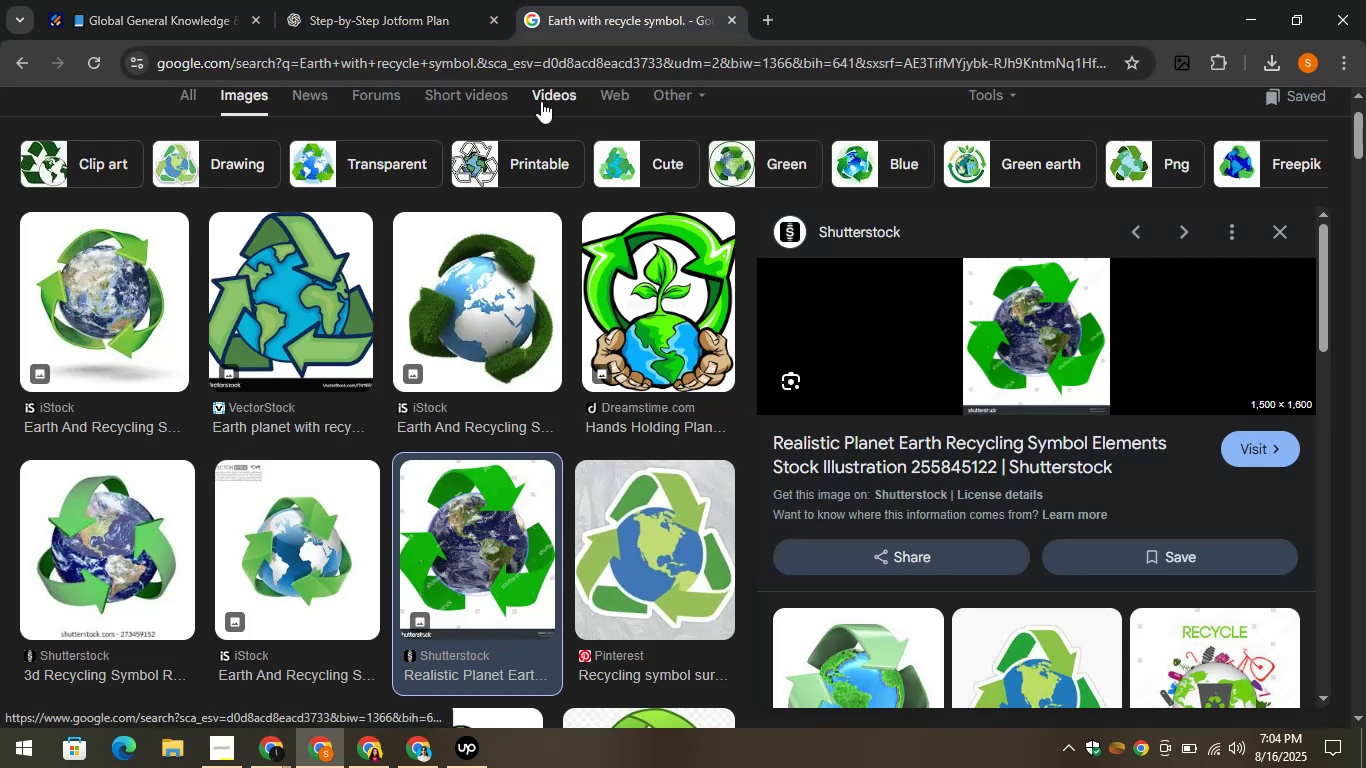 
scroll: coordinate [552, 169], scroll_direction: up, amount: 4.0
 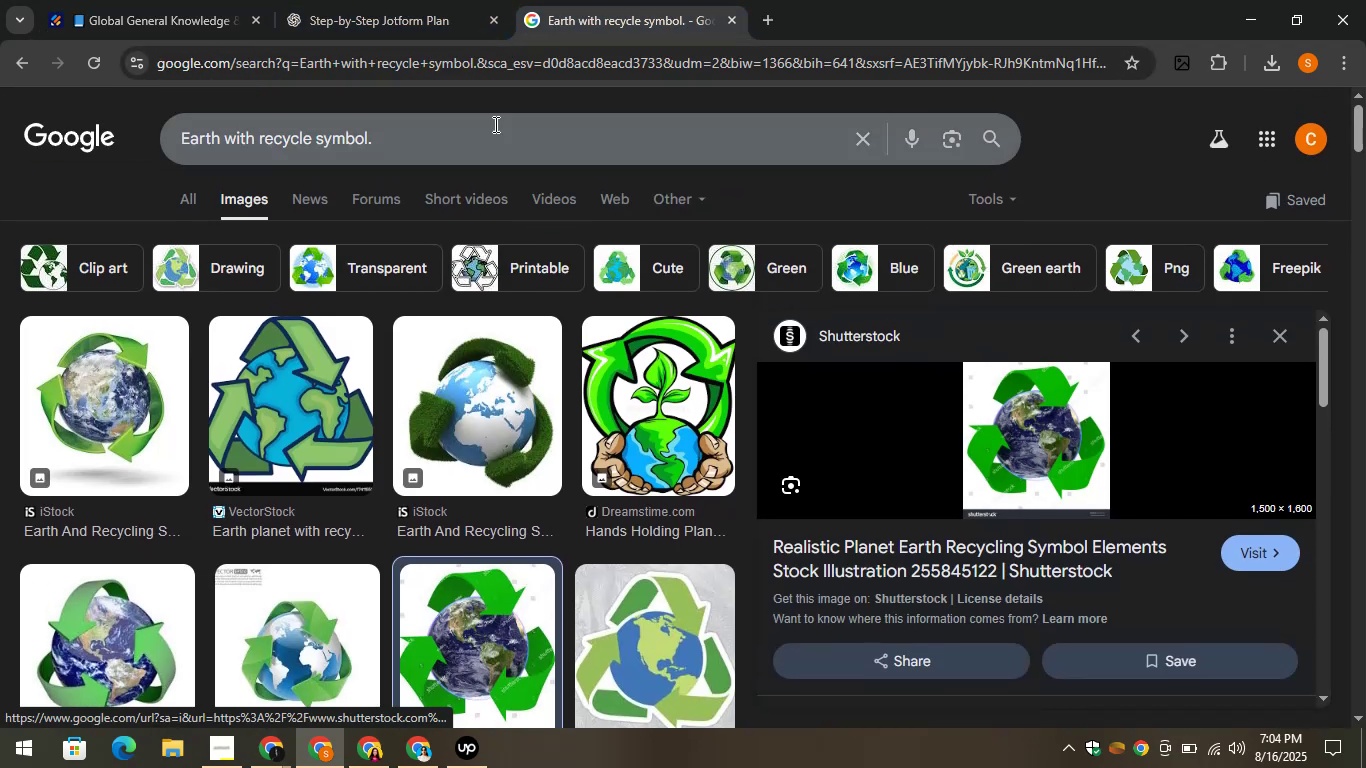 
left_click([488, 120])
 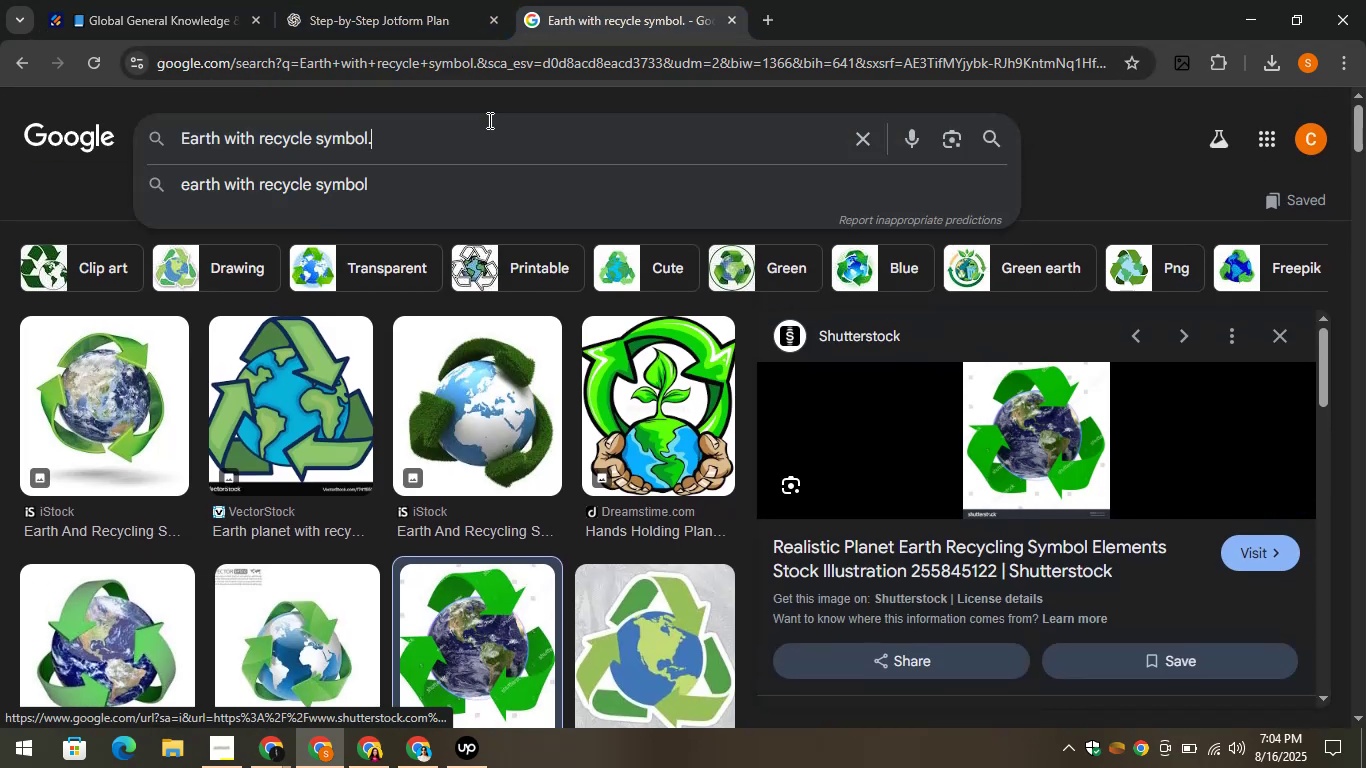 
key(Control+A)
 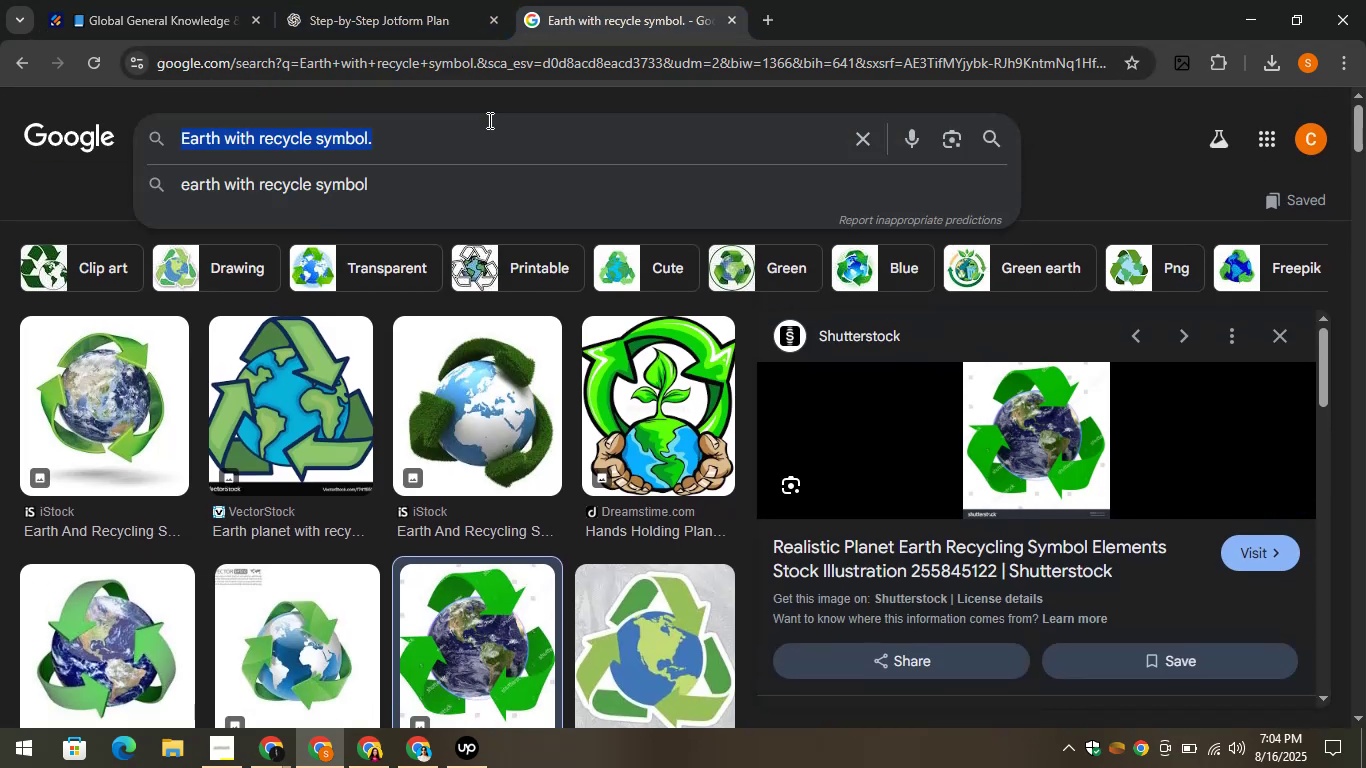 
key(Control+V)
 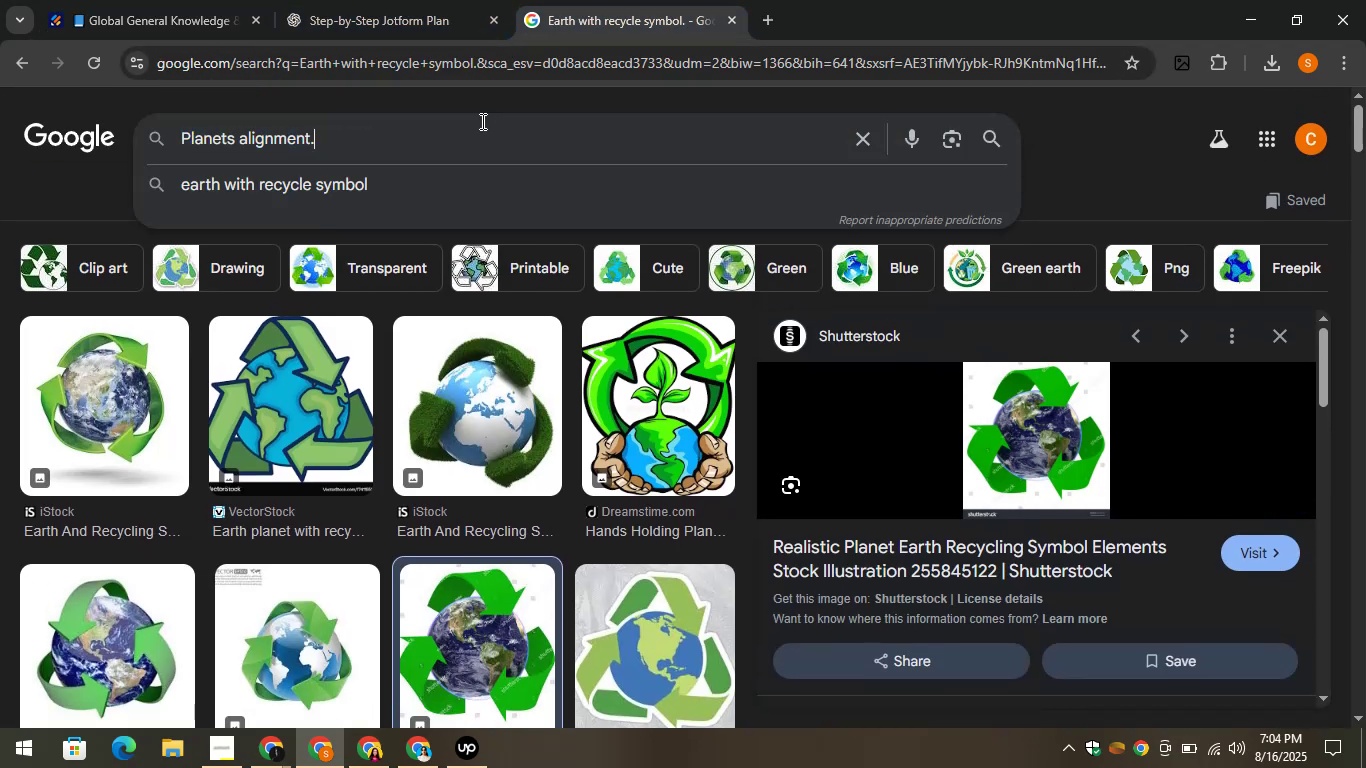 
key(Enter)
 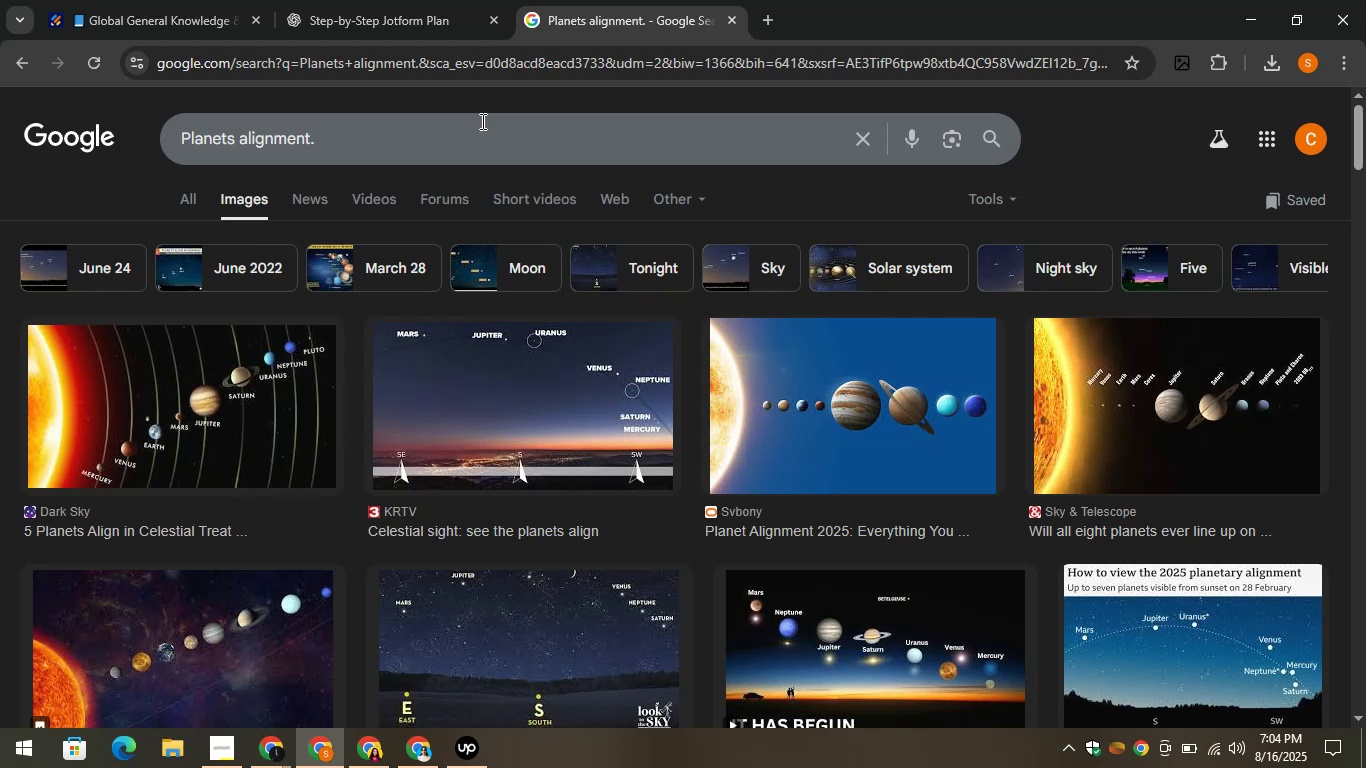 
wait(55.15)
 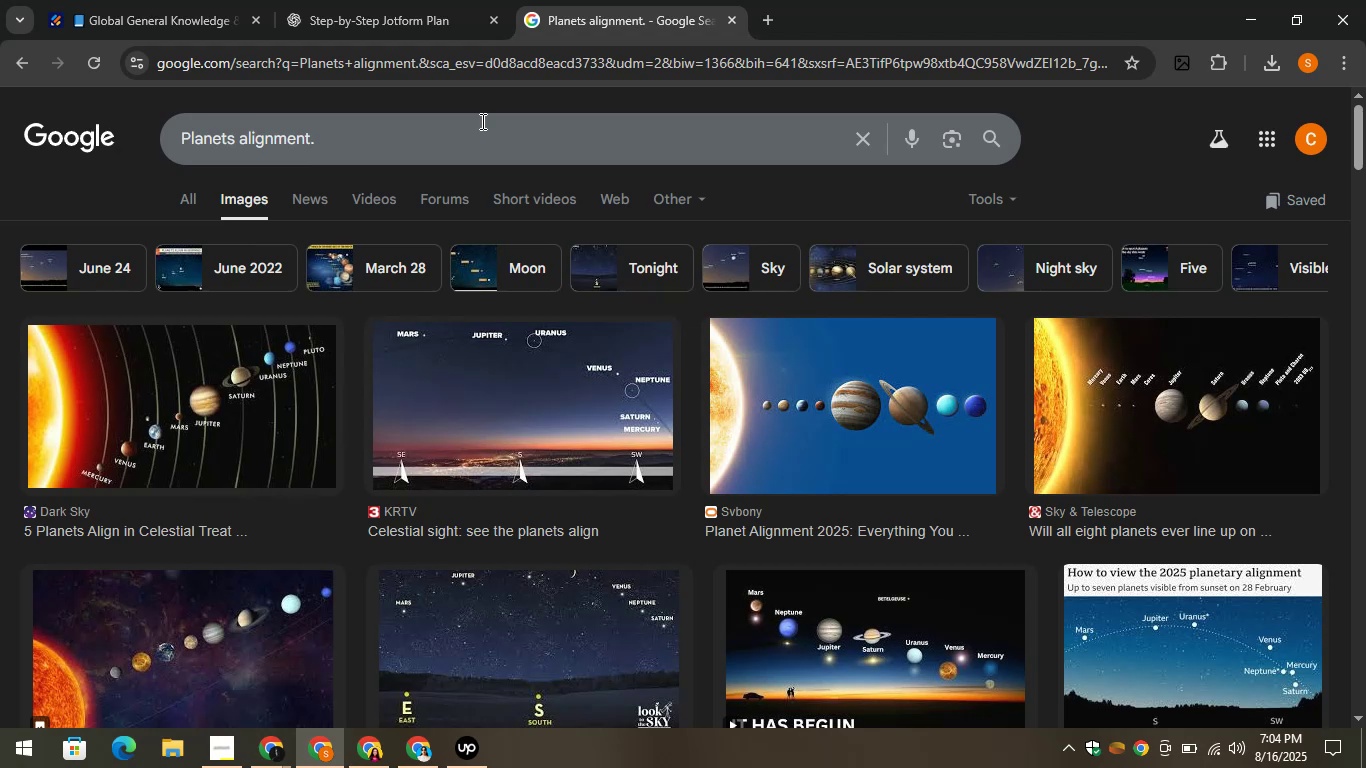 
left_click([137, 451])
 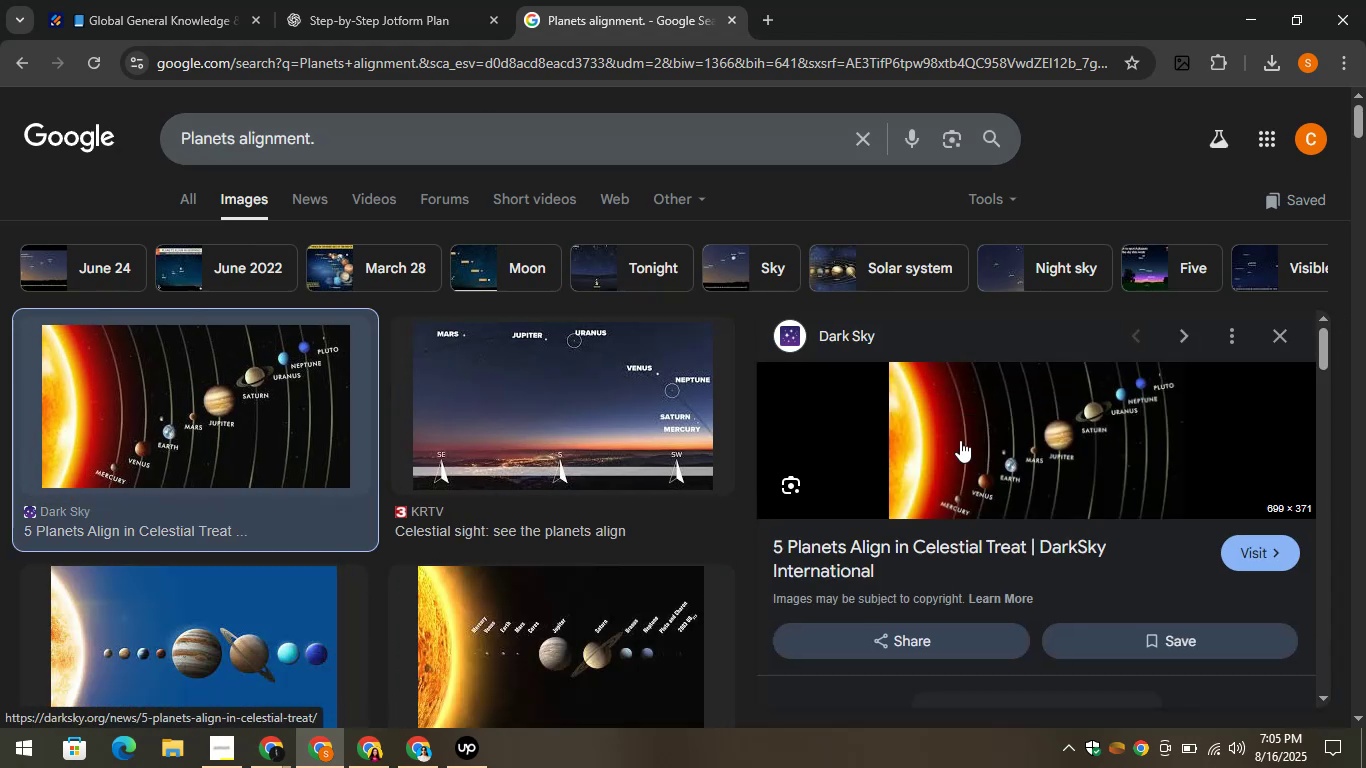 
right_click([941, 433])
 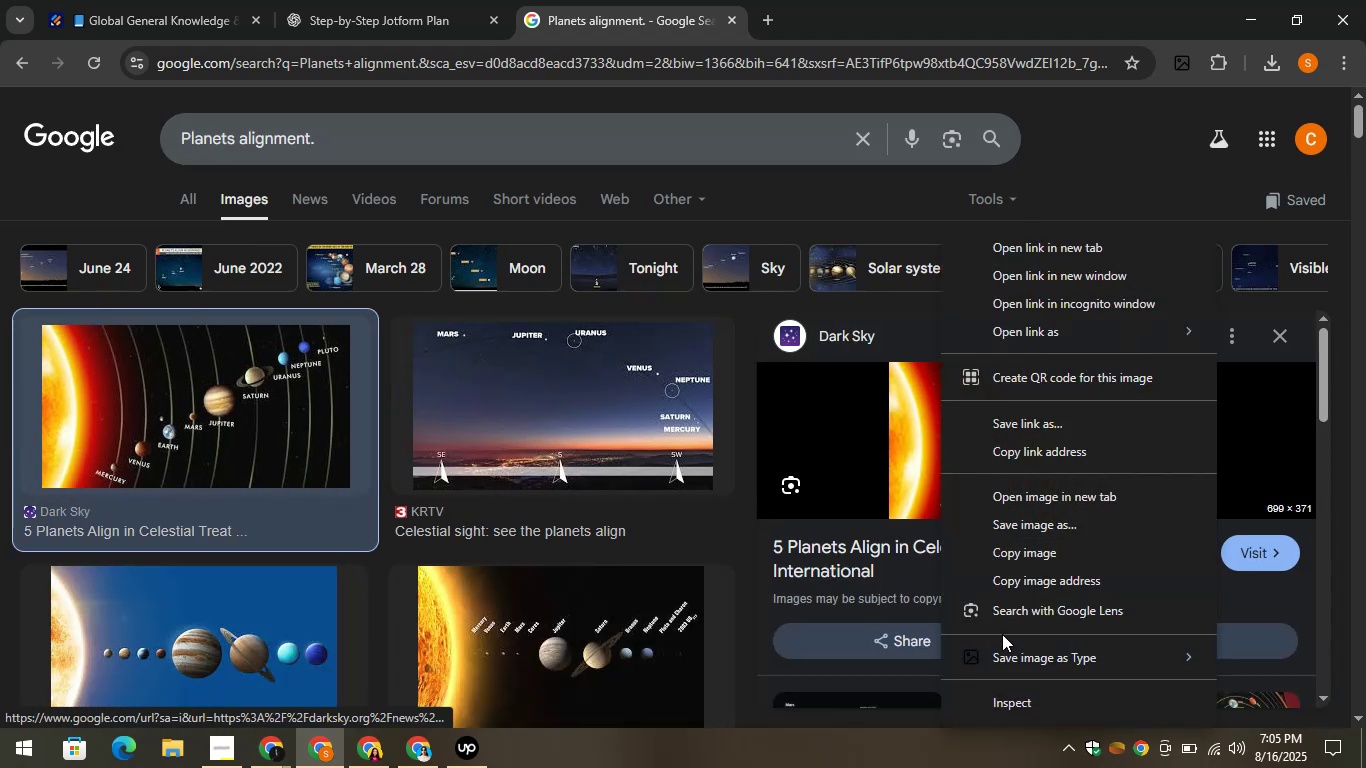 
left_click([1001, 648])
 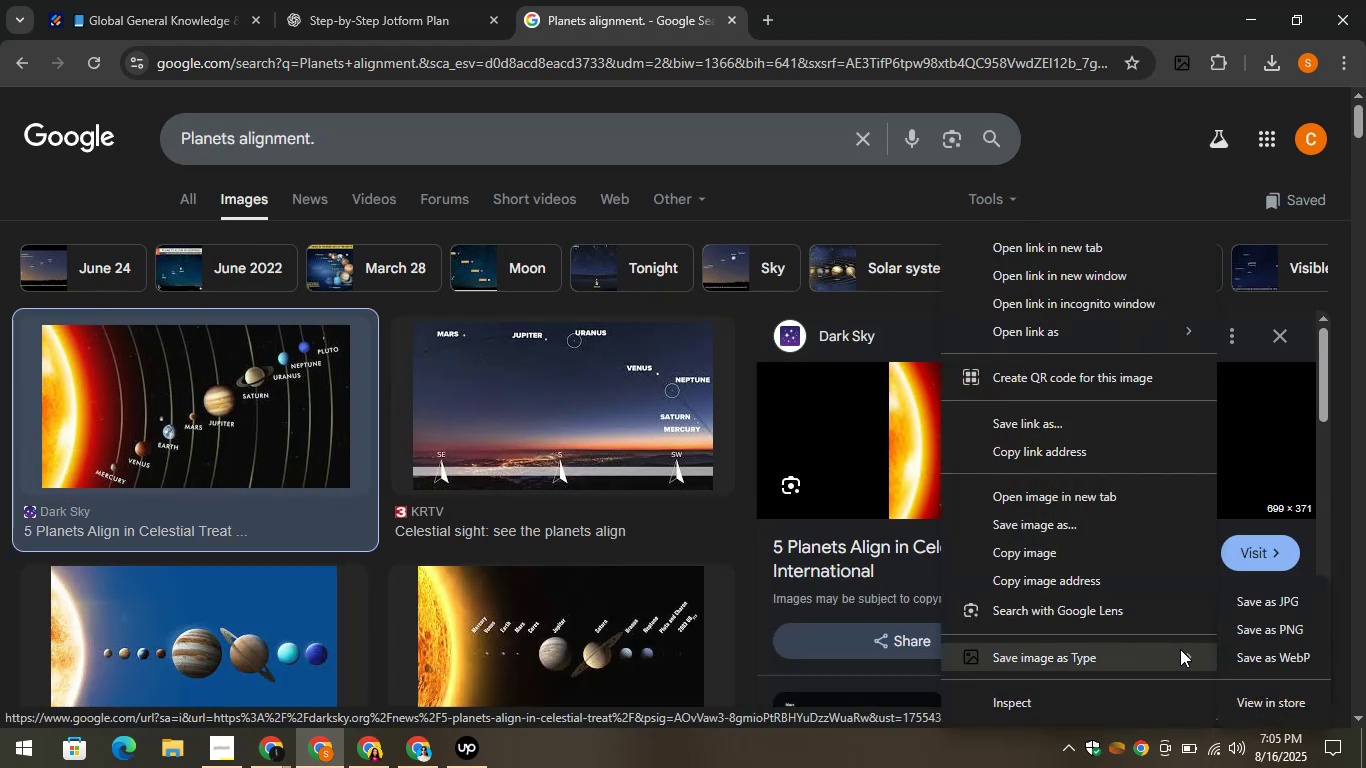 
mouse_move([1216, 614])
 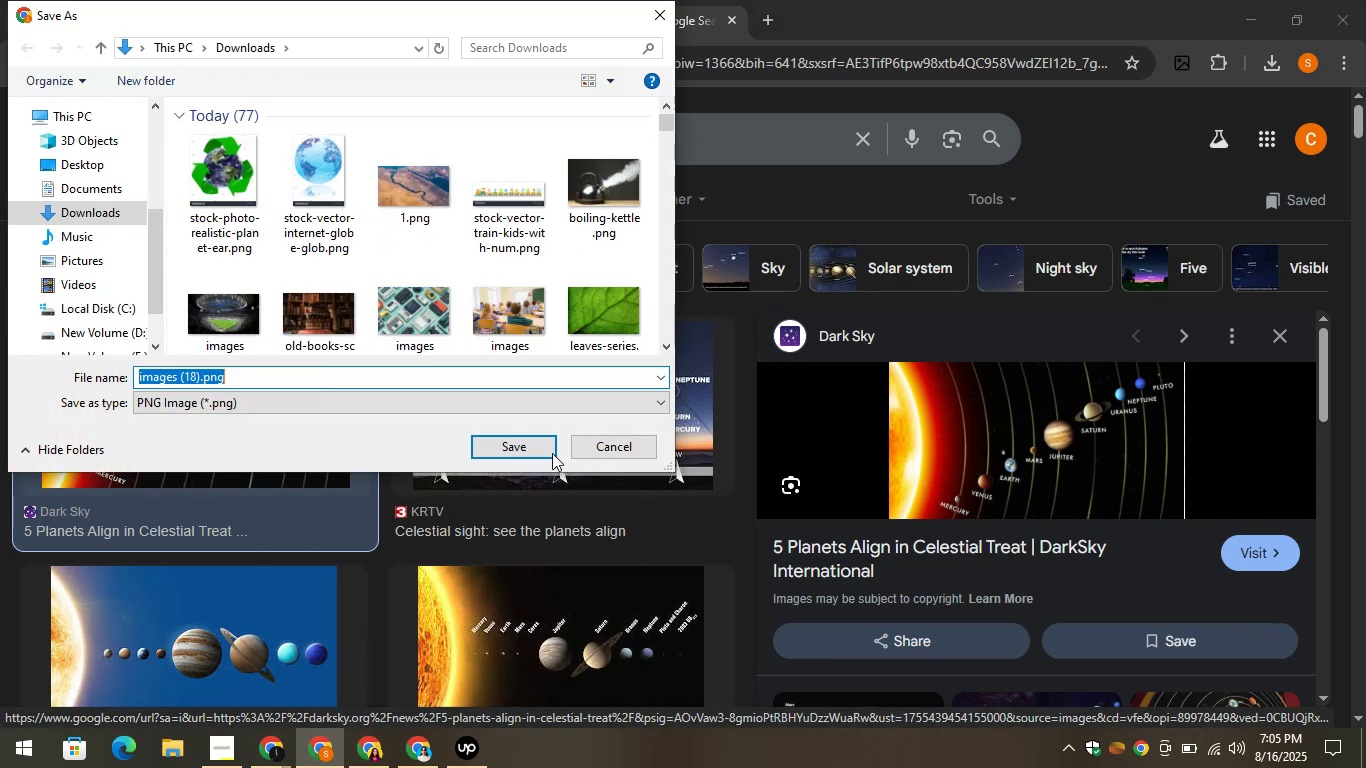 
left_click([533, 449])
 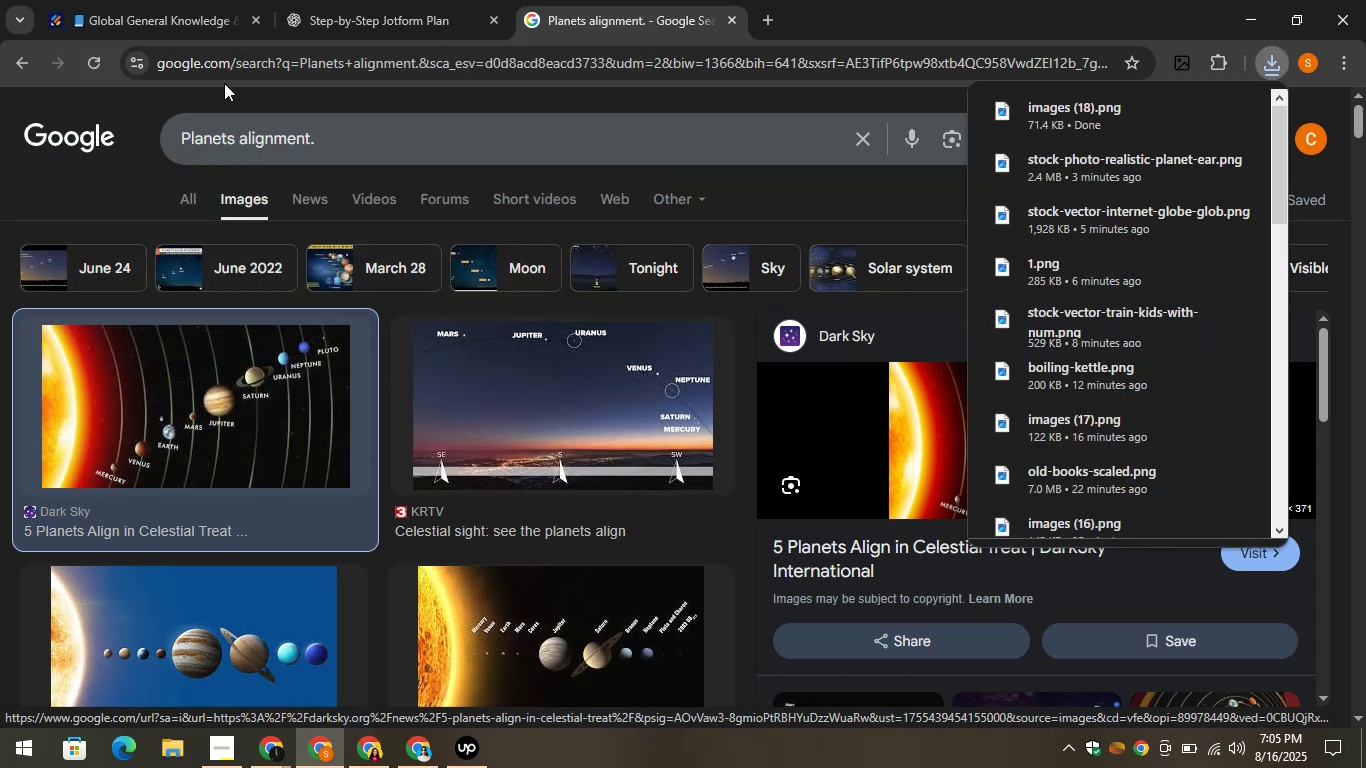 
left_click([182, 26])
 